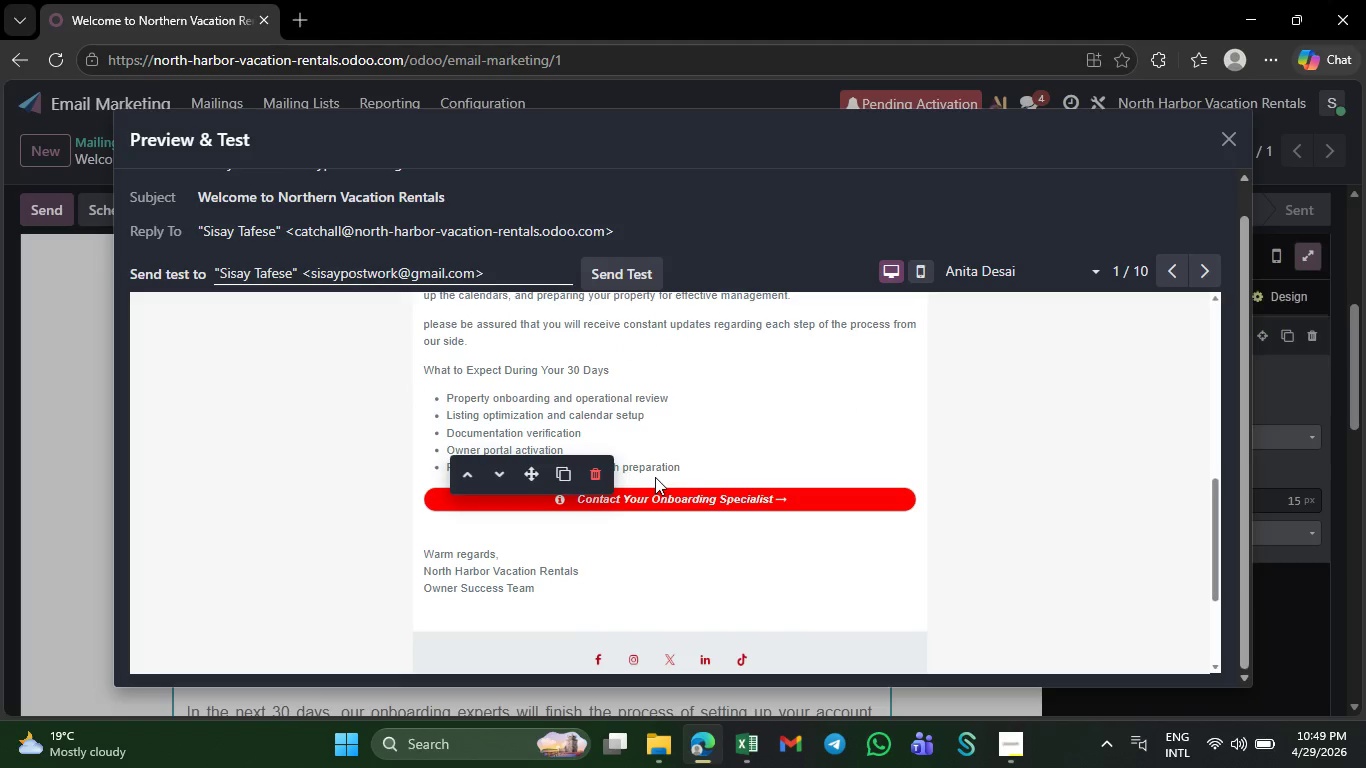 
left_click([1226, 146])
 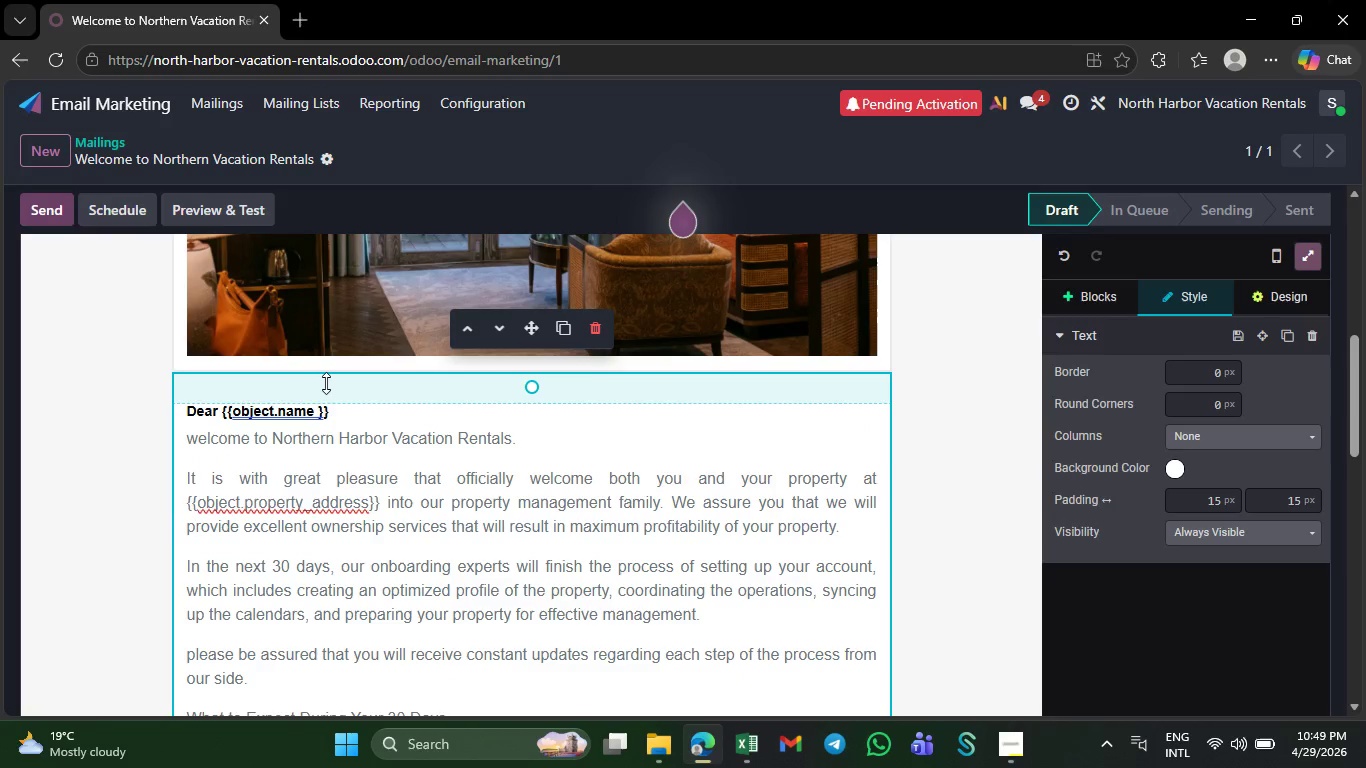 
wait(5.52)
 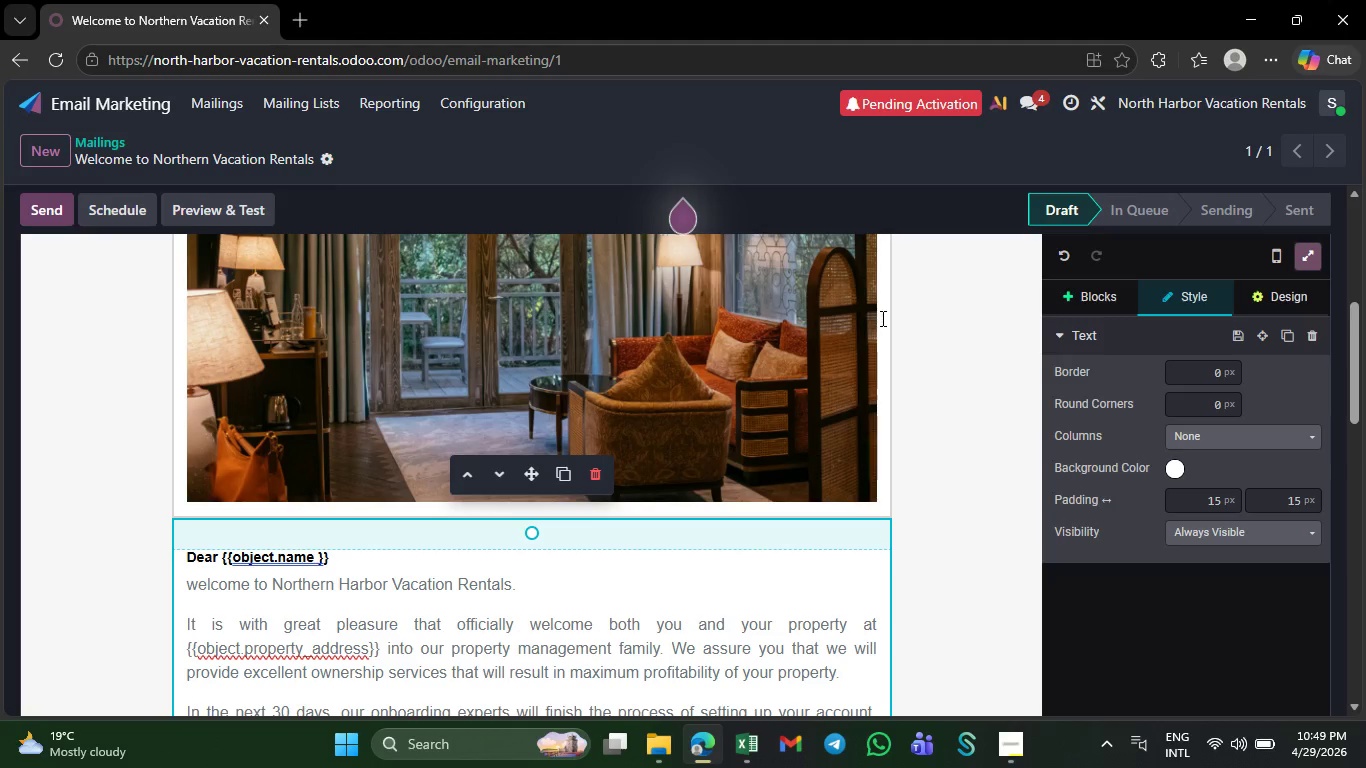 
right_click([310, 407])
 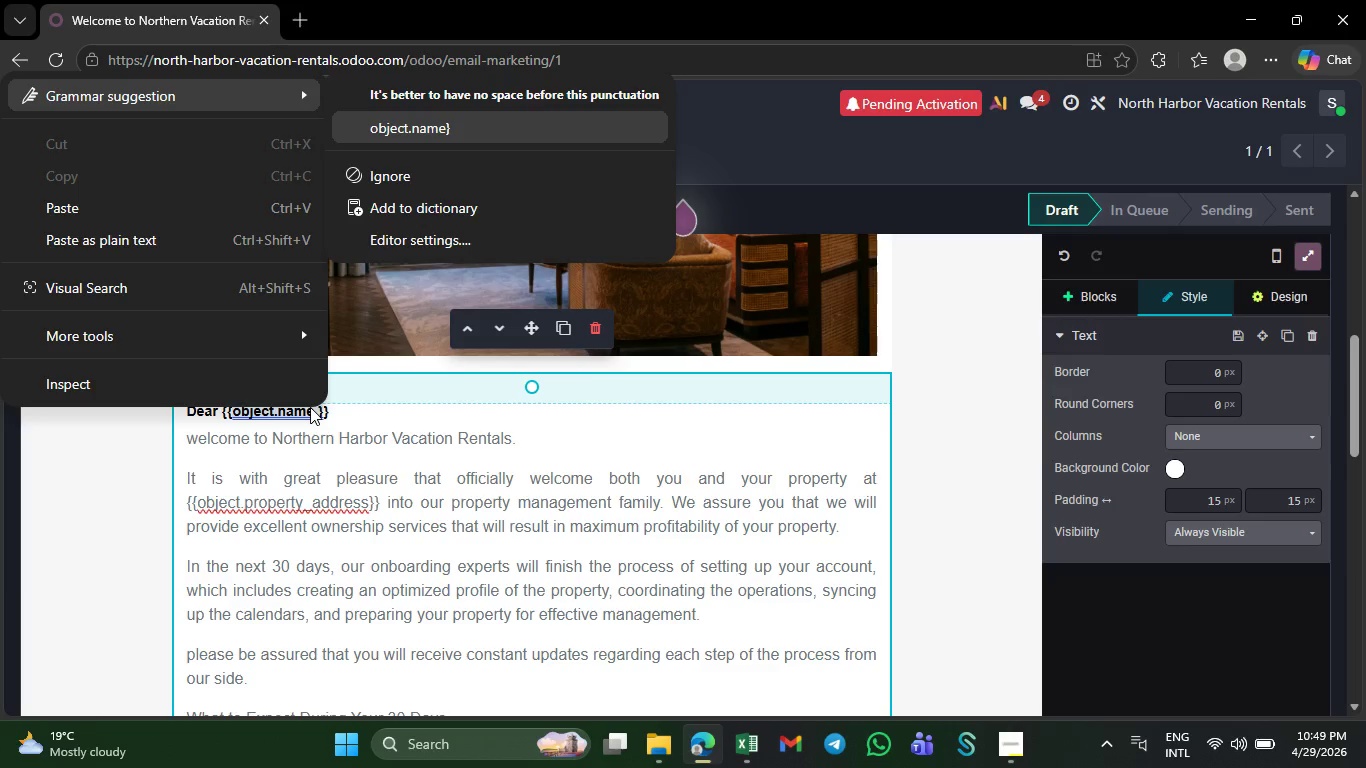 
left_click([461, 130])
 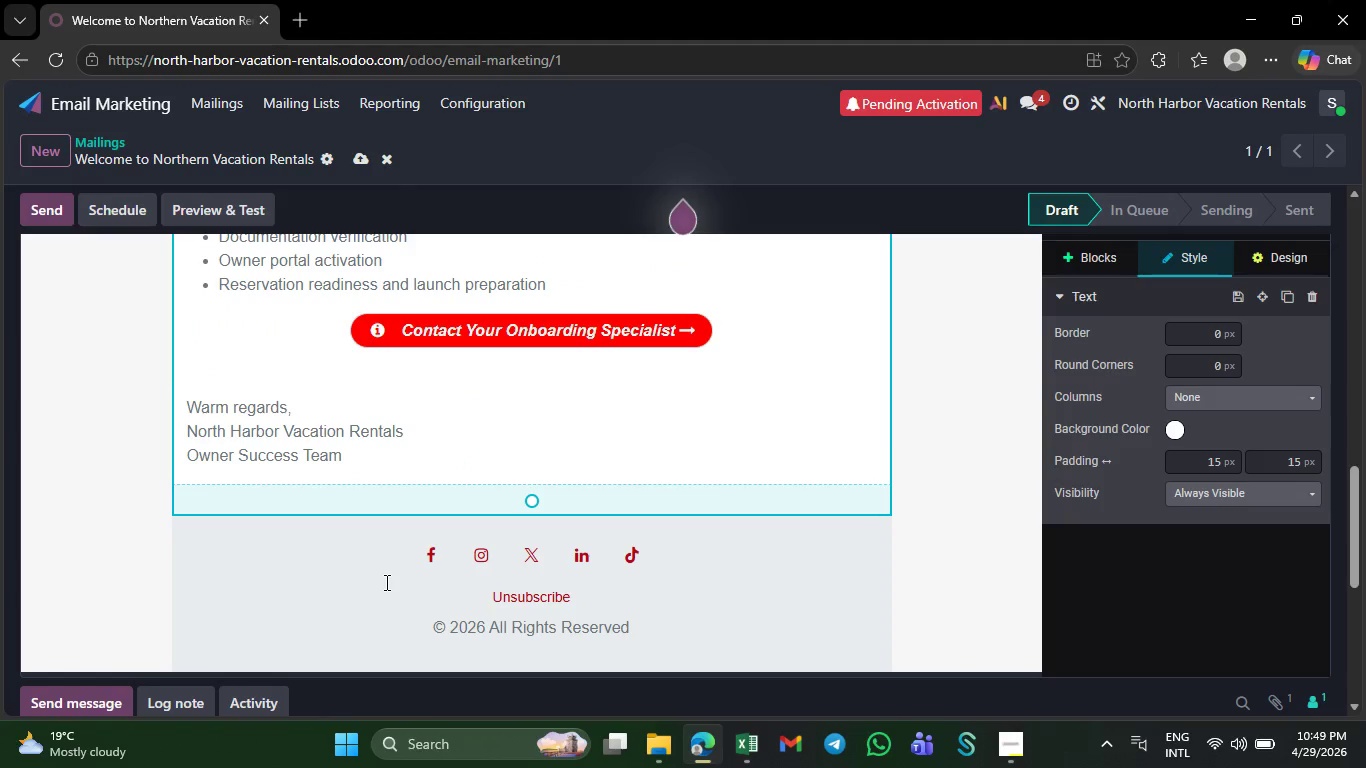 
wait(19.47)
 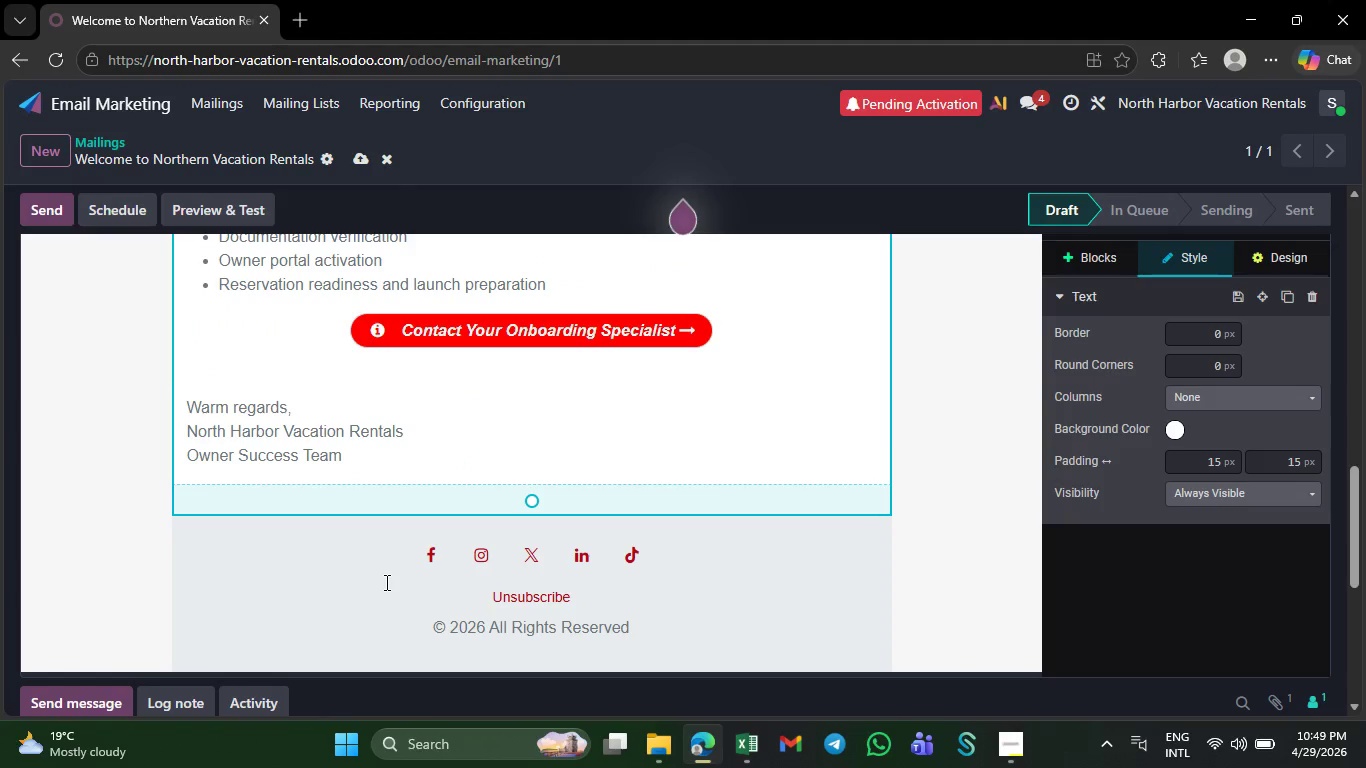 
left_click([354, 157])
 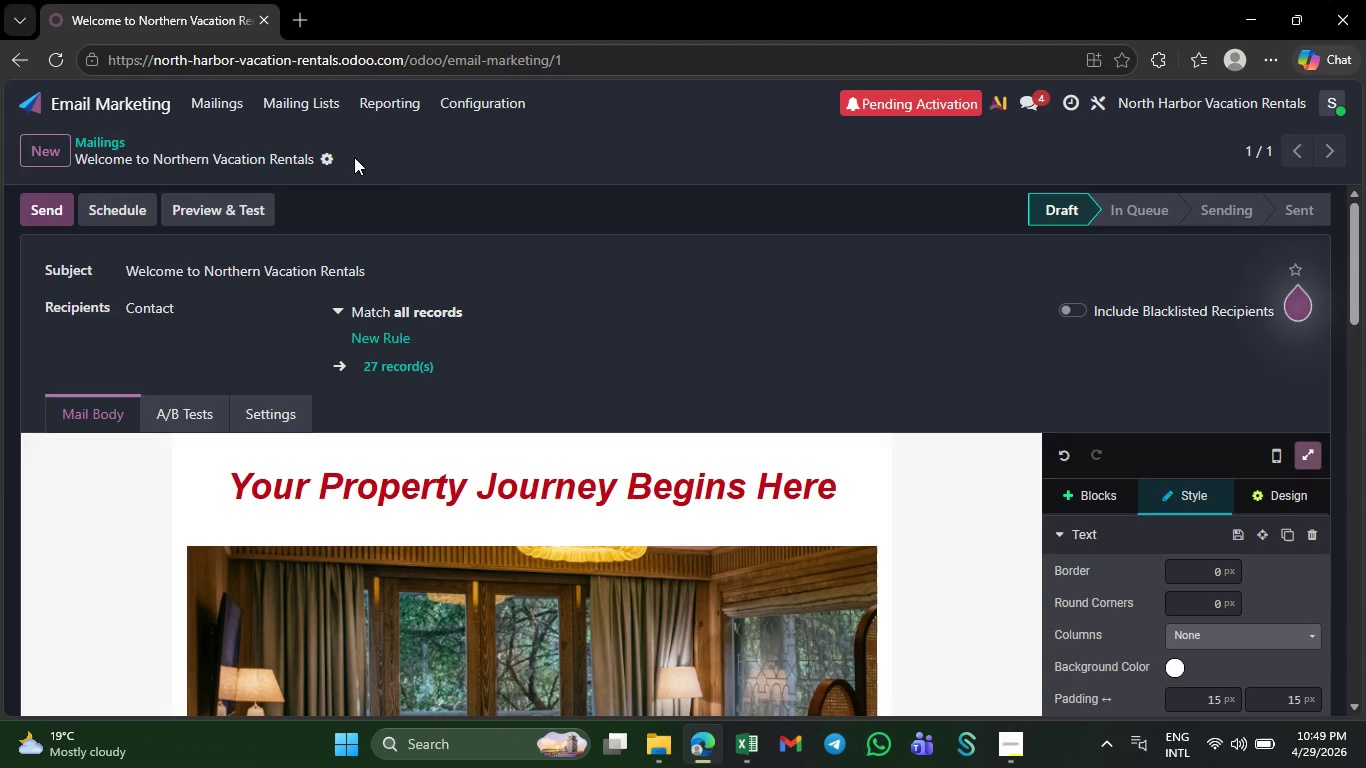 
wait(19.27)
 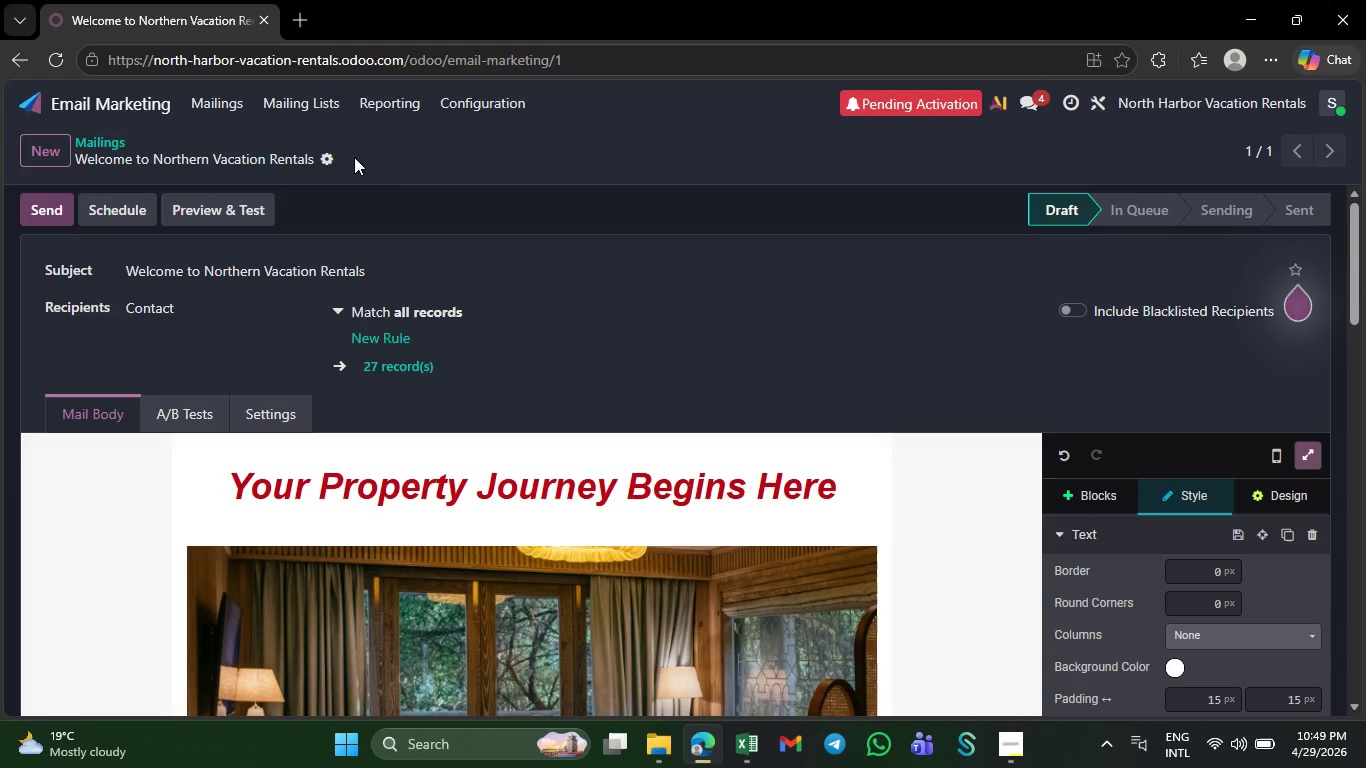 
left_click([31, 147])
 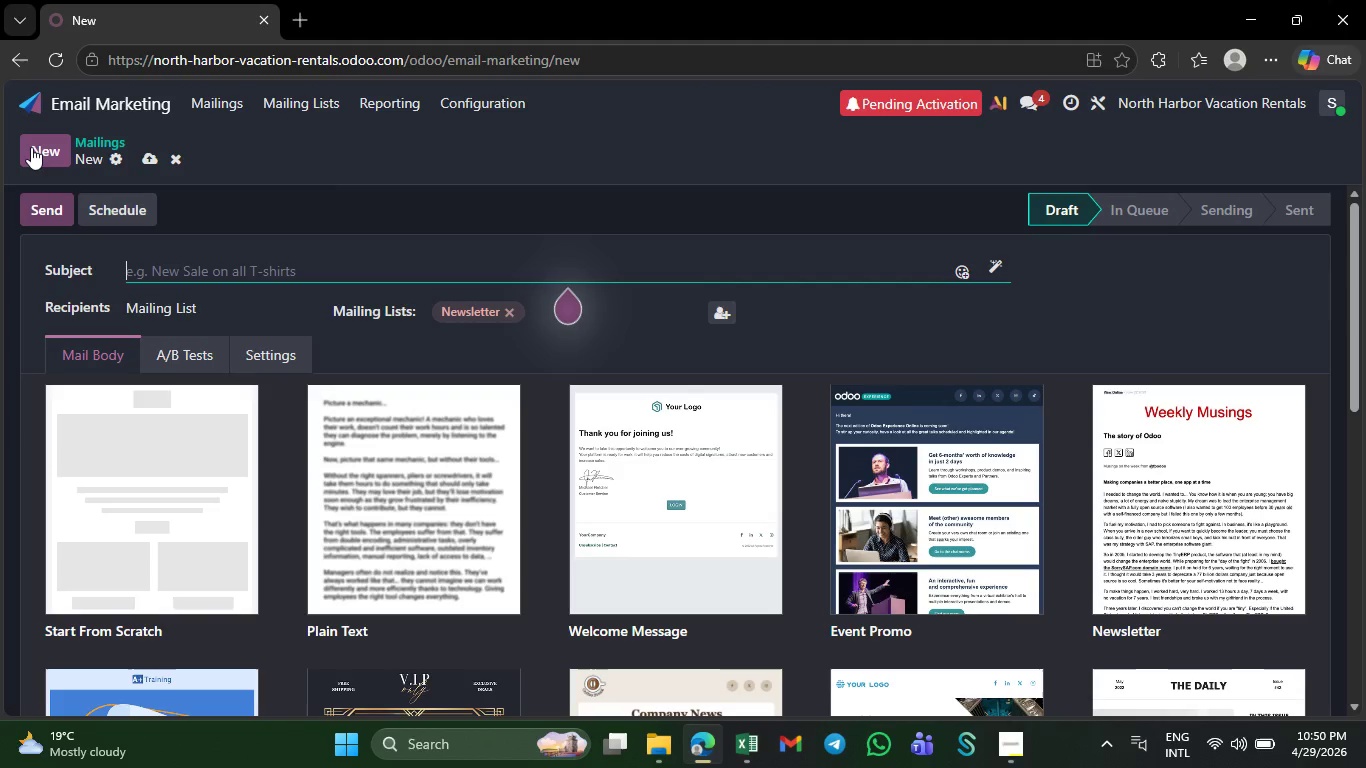 
wait(53.61)
 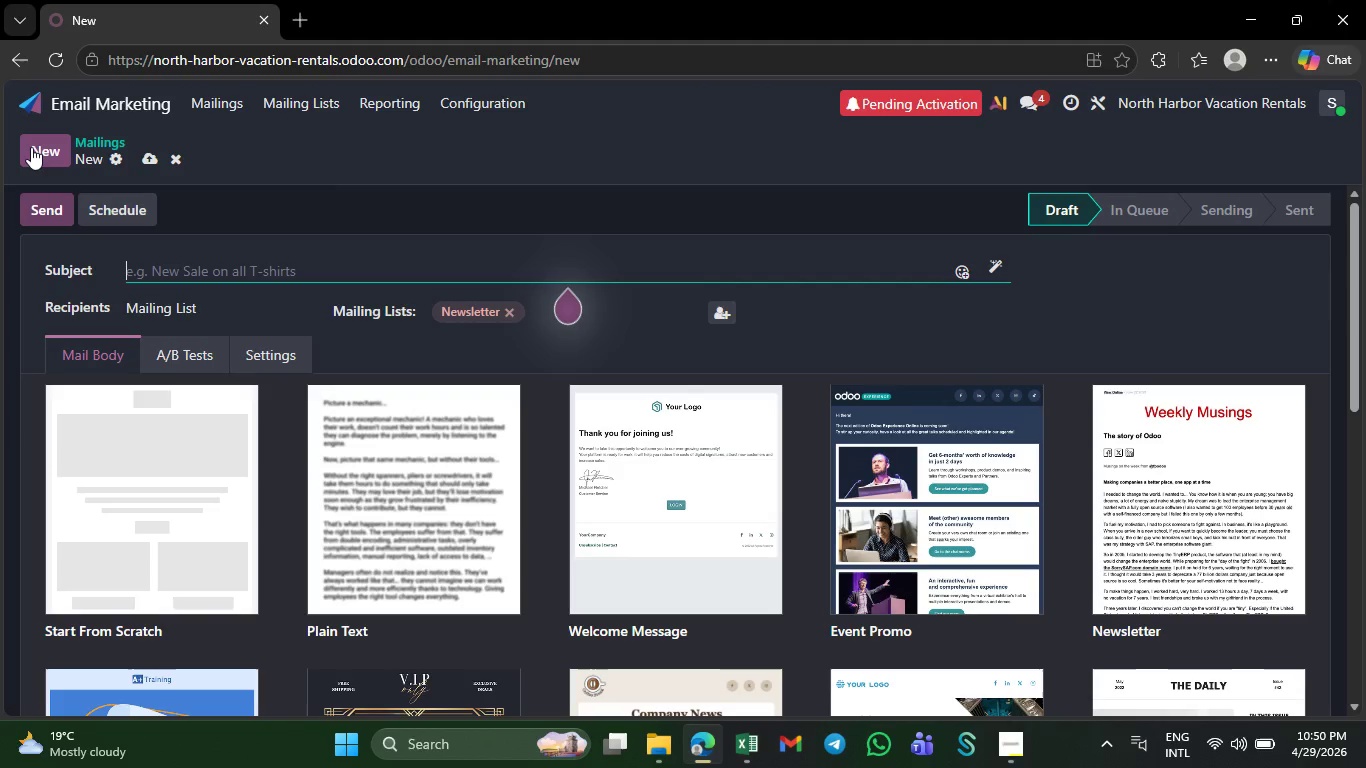 
left_click([146, 95])
 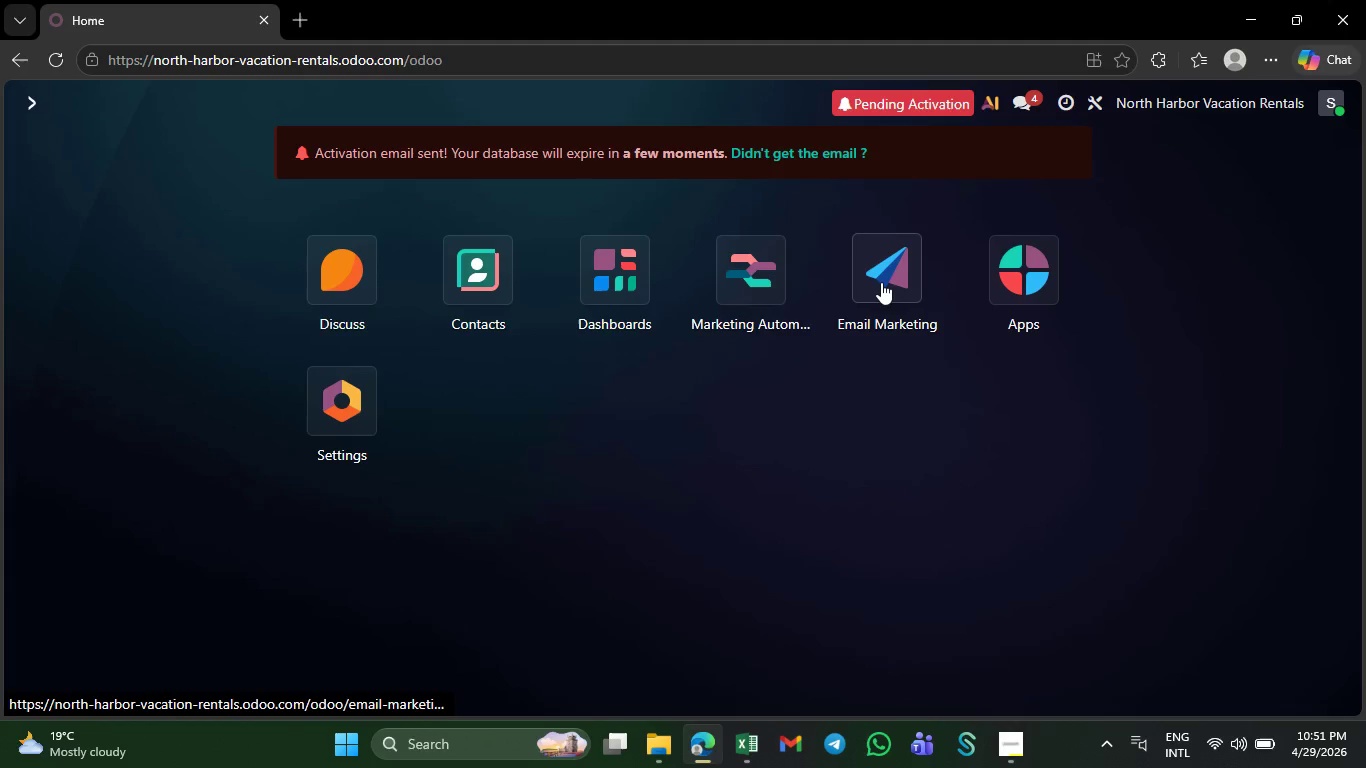 
wait(16.59)
 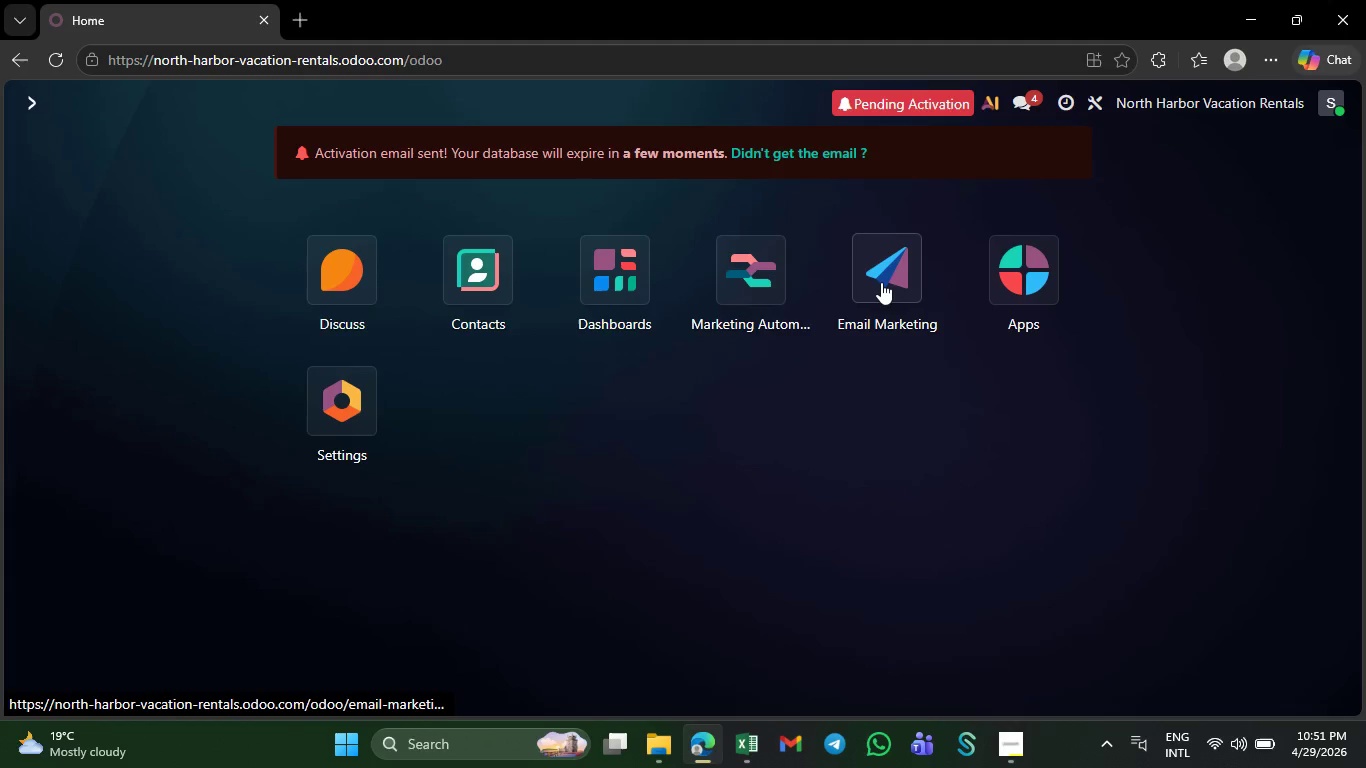 
left_click([881, 282])
 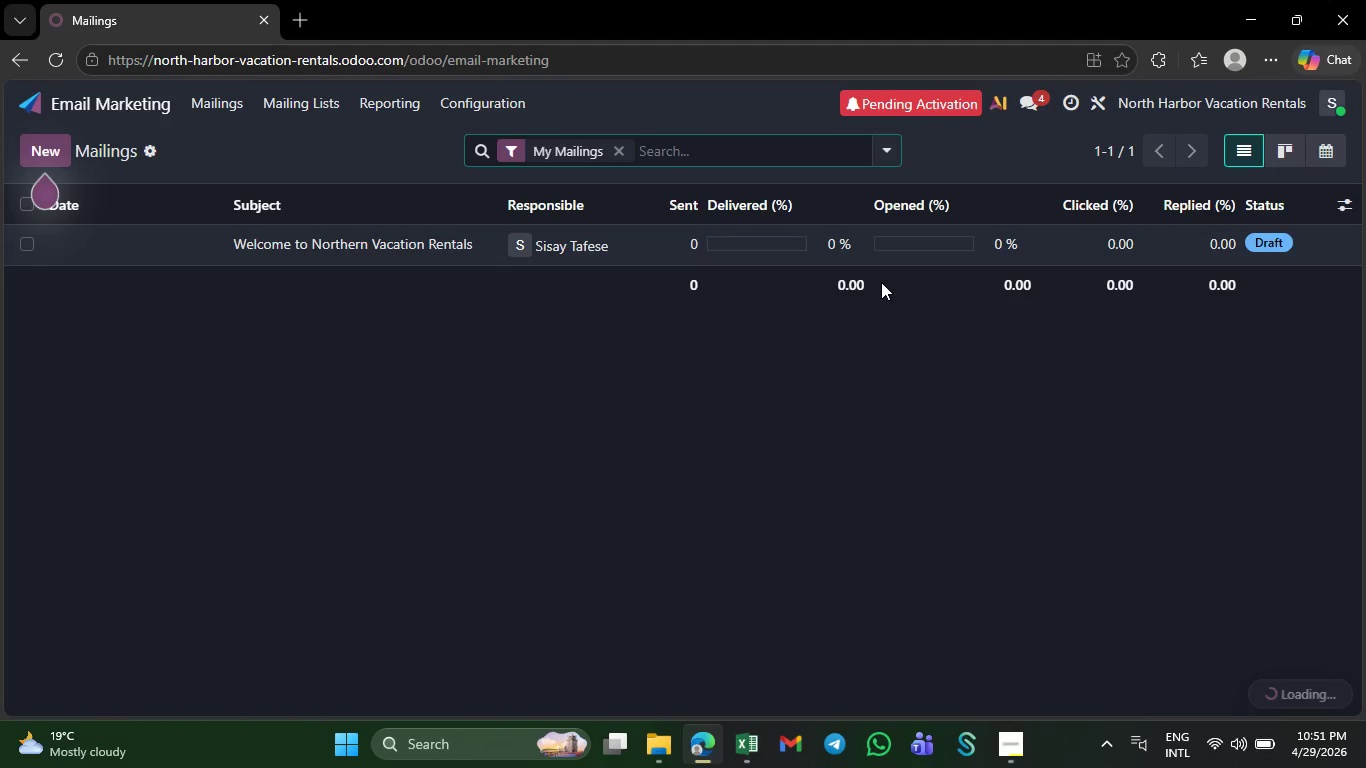 
left_click([450, 257])
 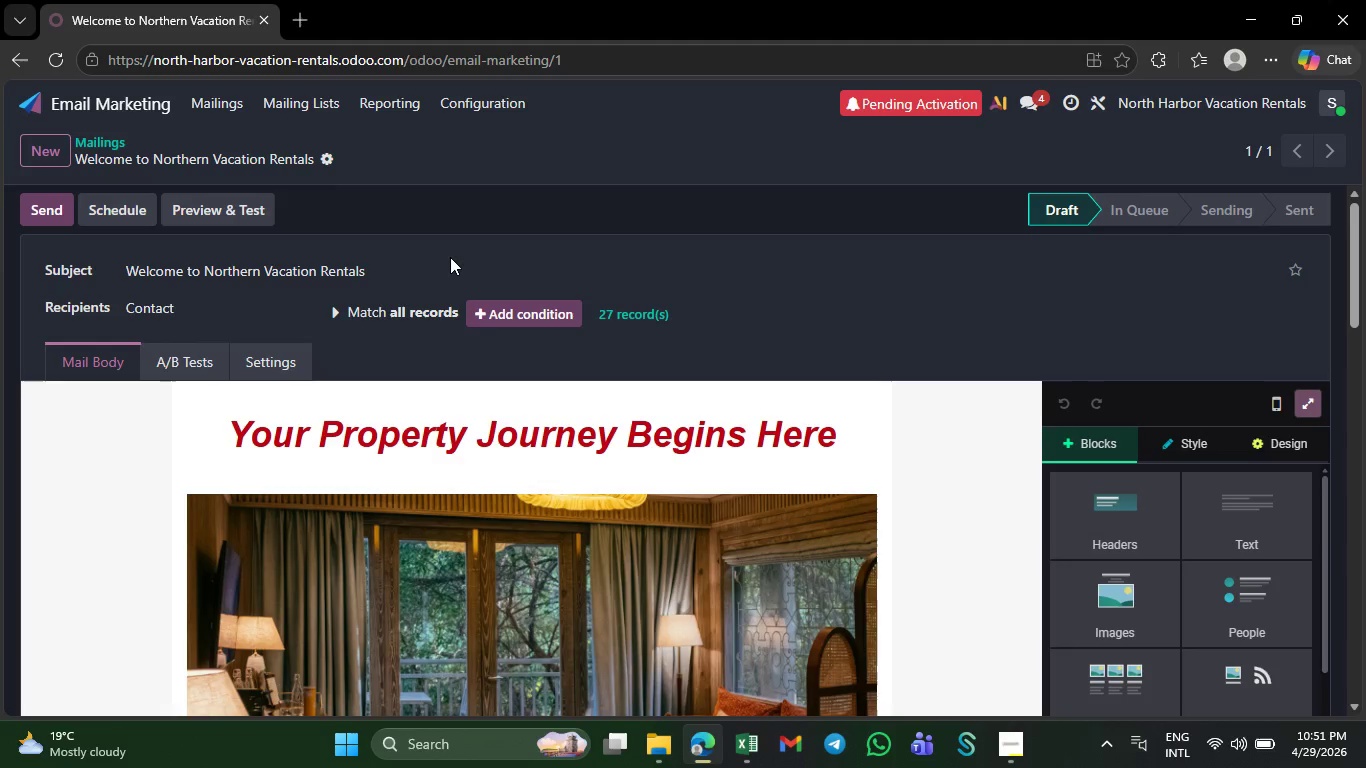 
wait(8.61)
 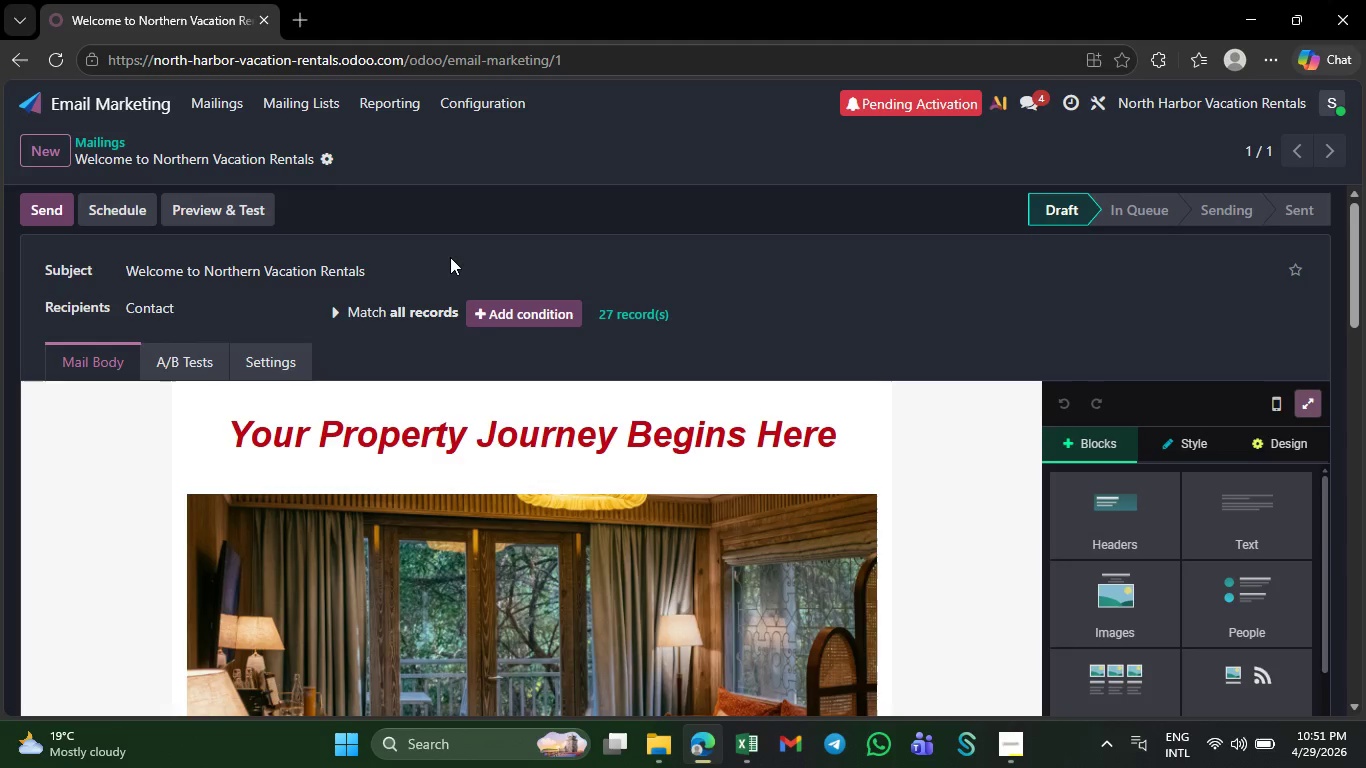 
left_click([130, 210])
 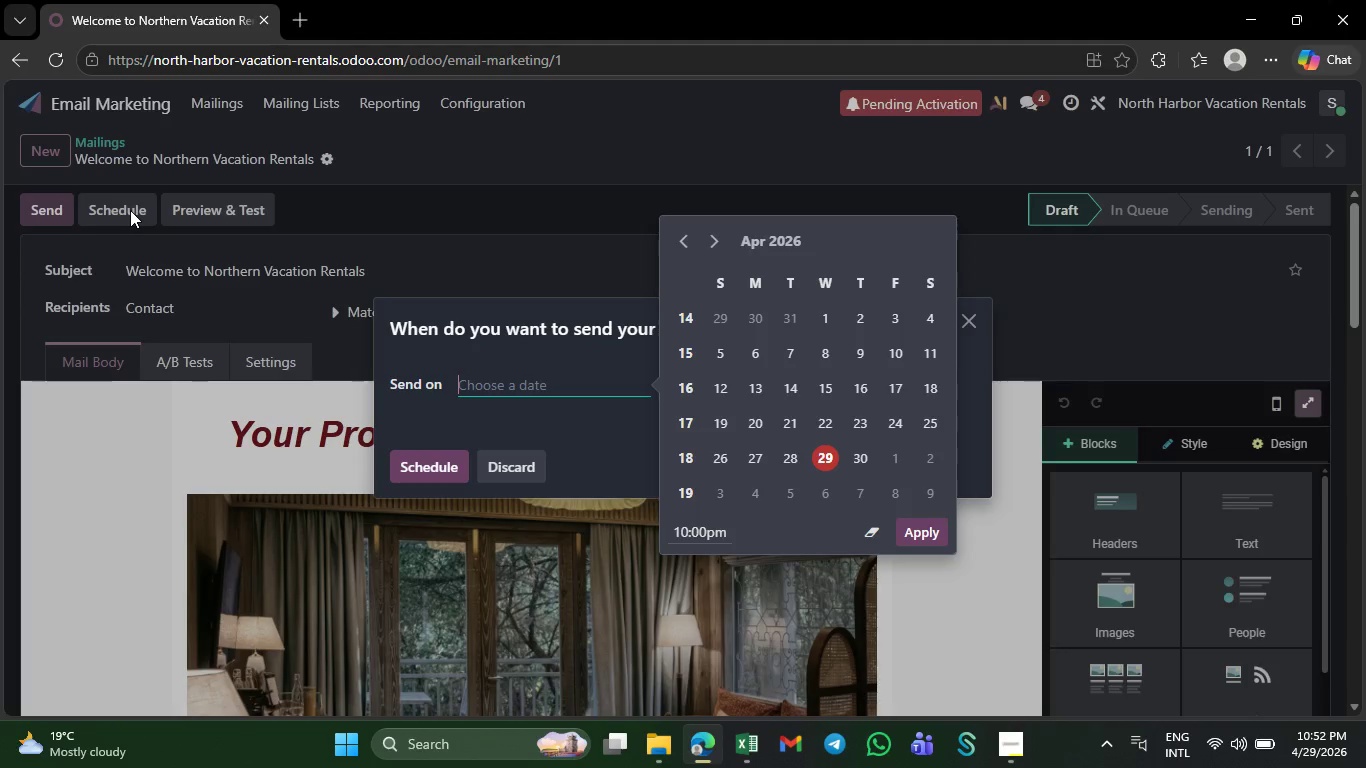 
wait(43.23)
 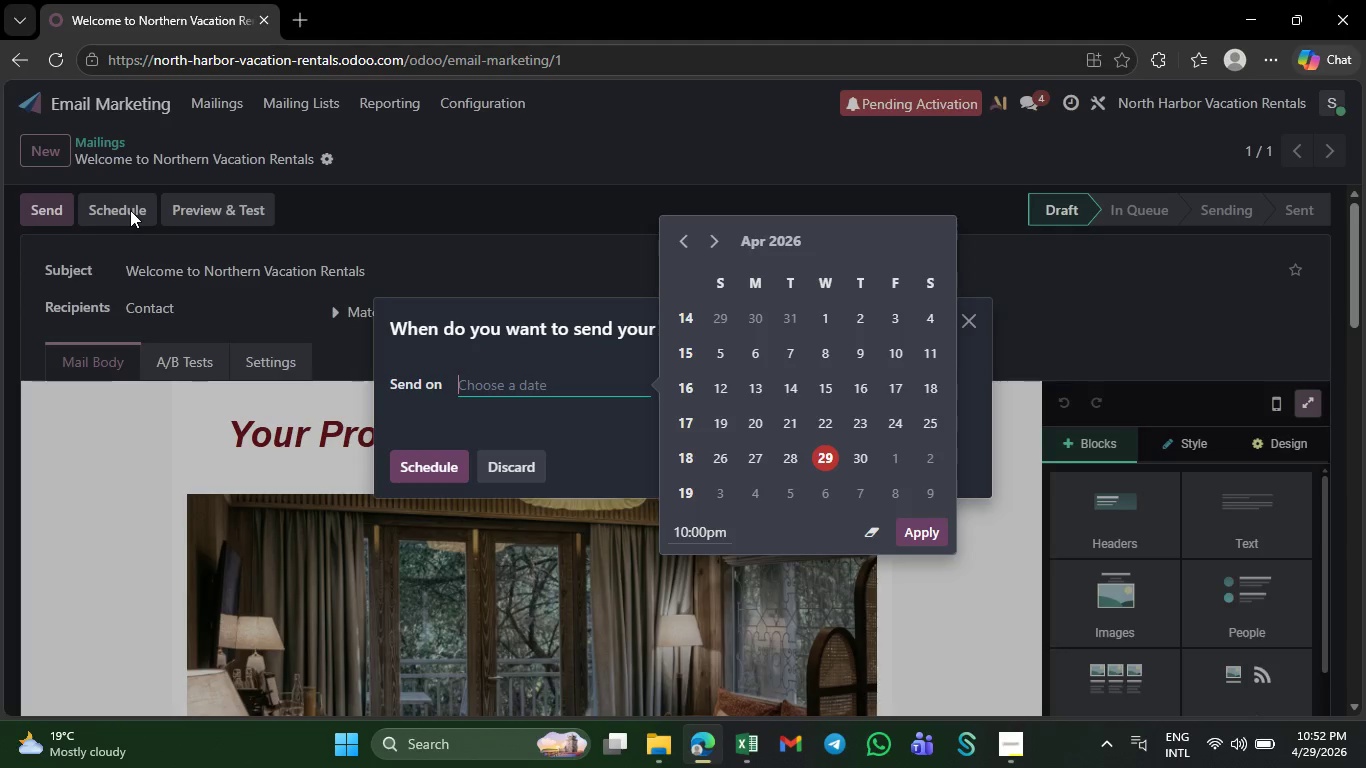 
left_click([740, 599])
 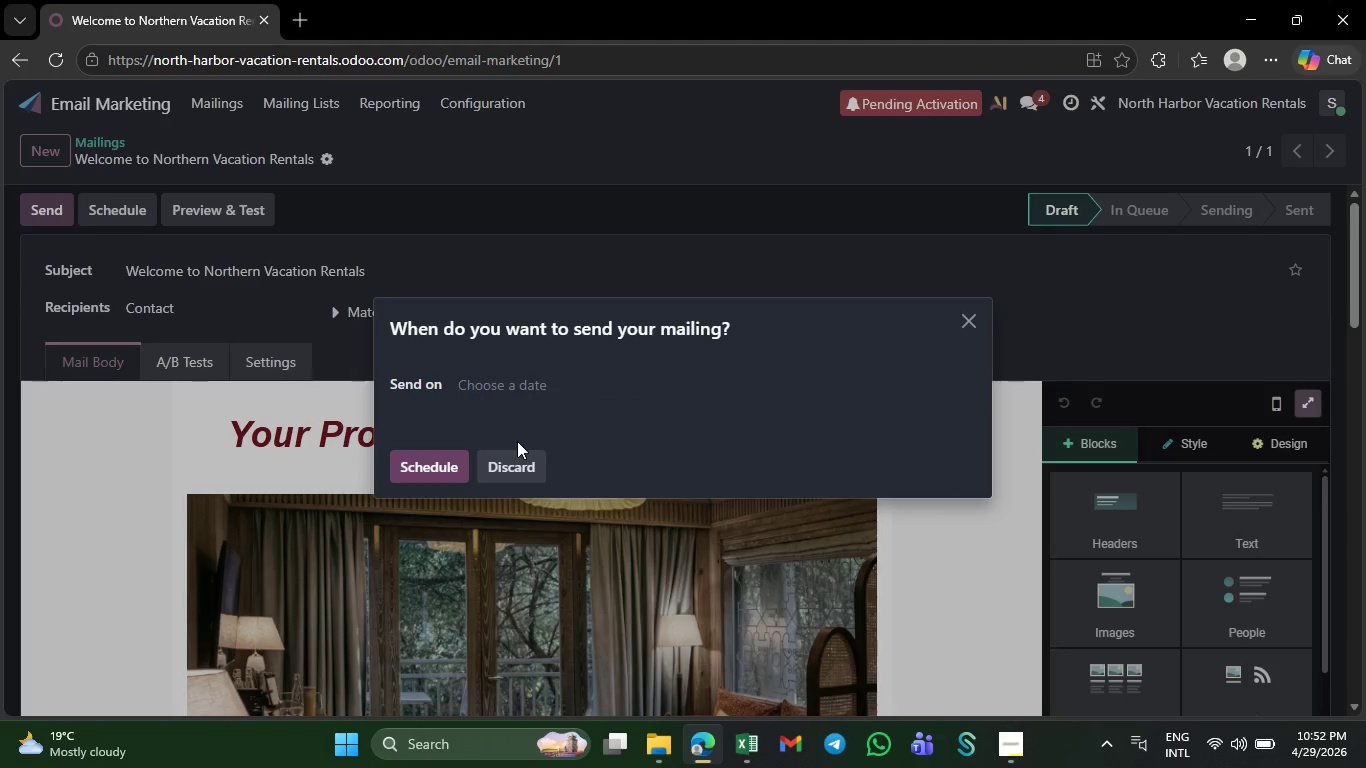 
left_click([516, 461])
 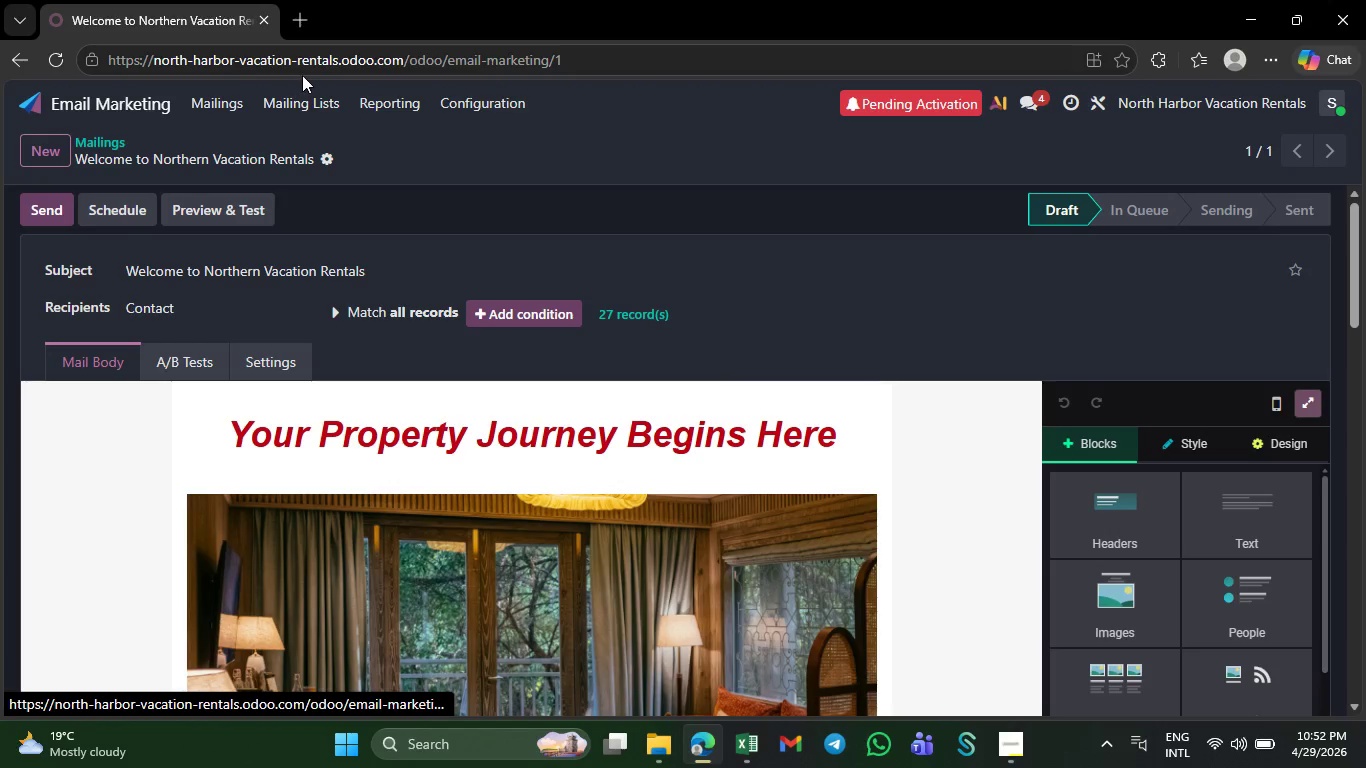 
left_click([105, 111])
 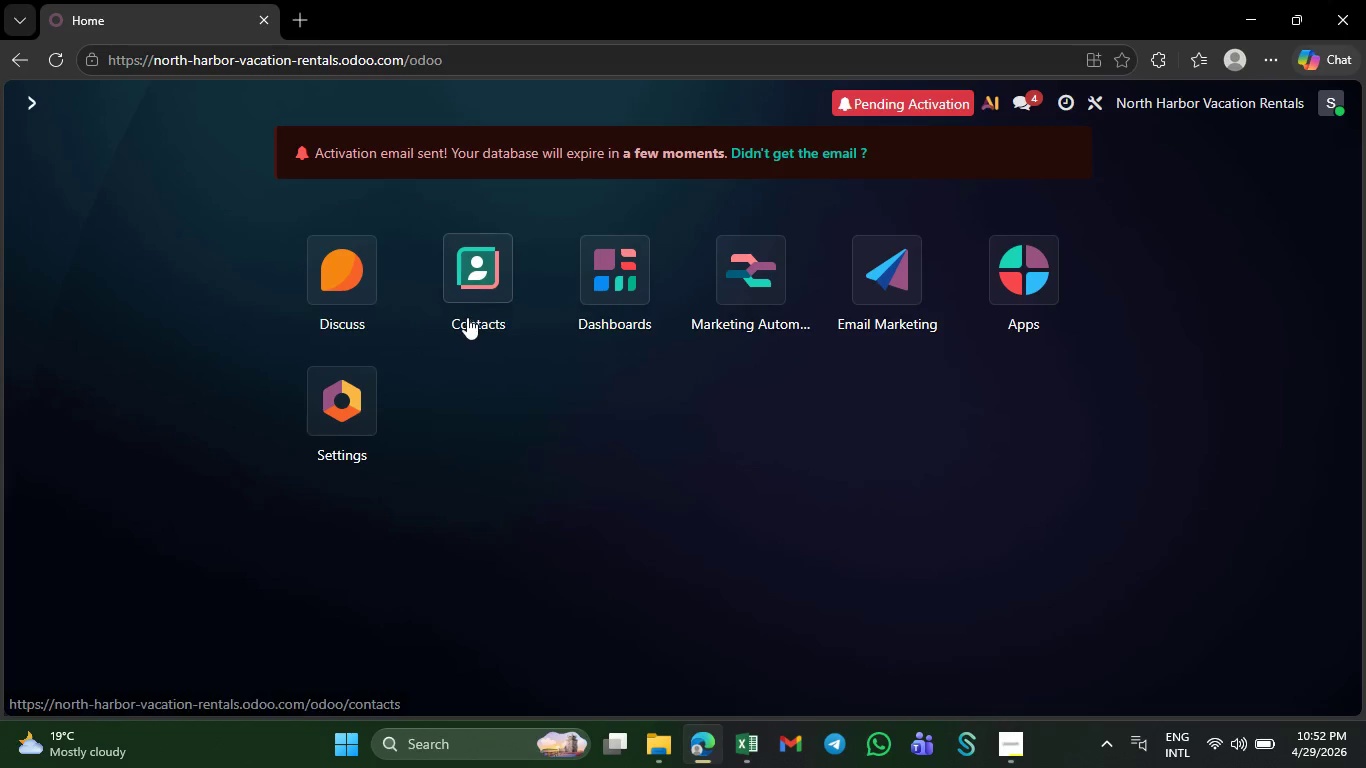 
left_click([463, 284])
 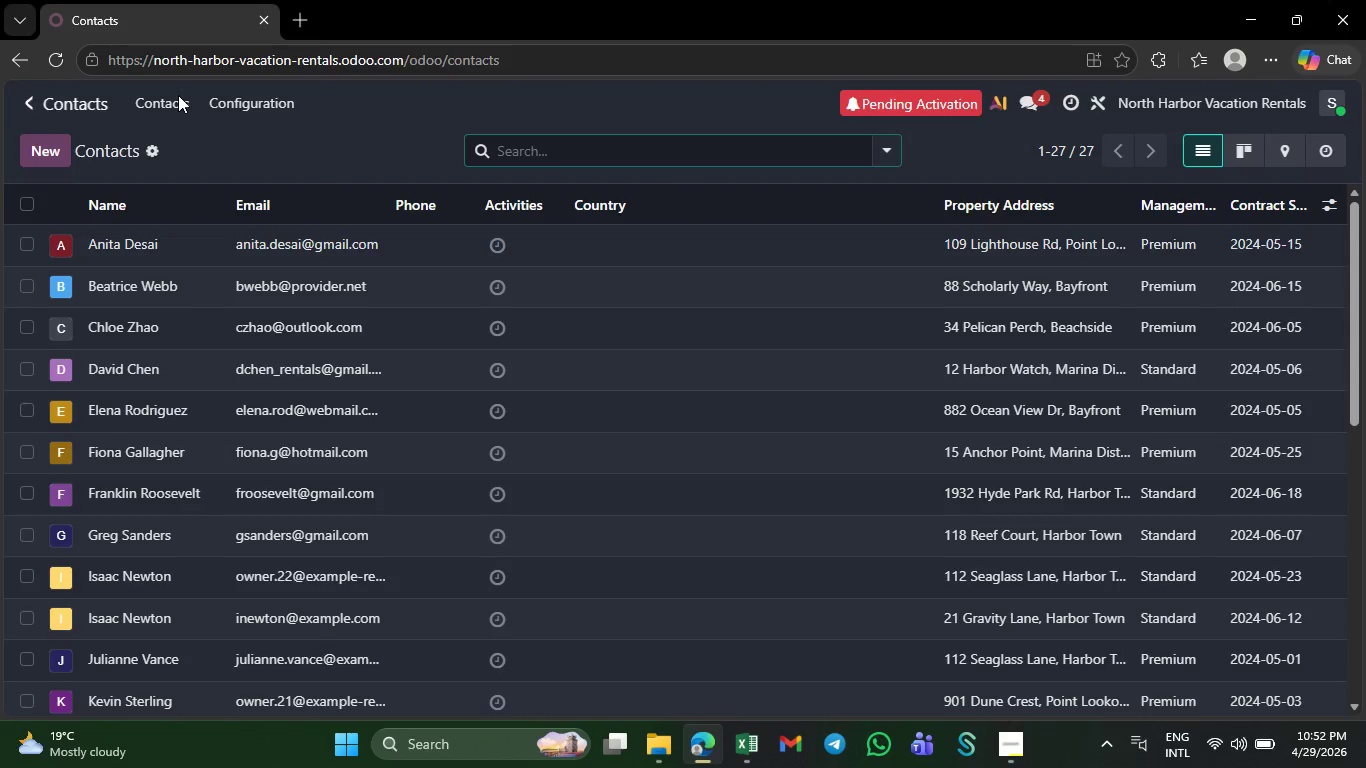 
wait(6.08)
 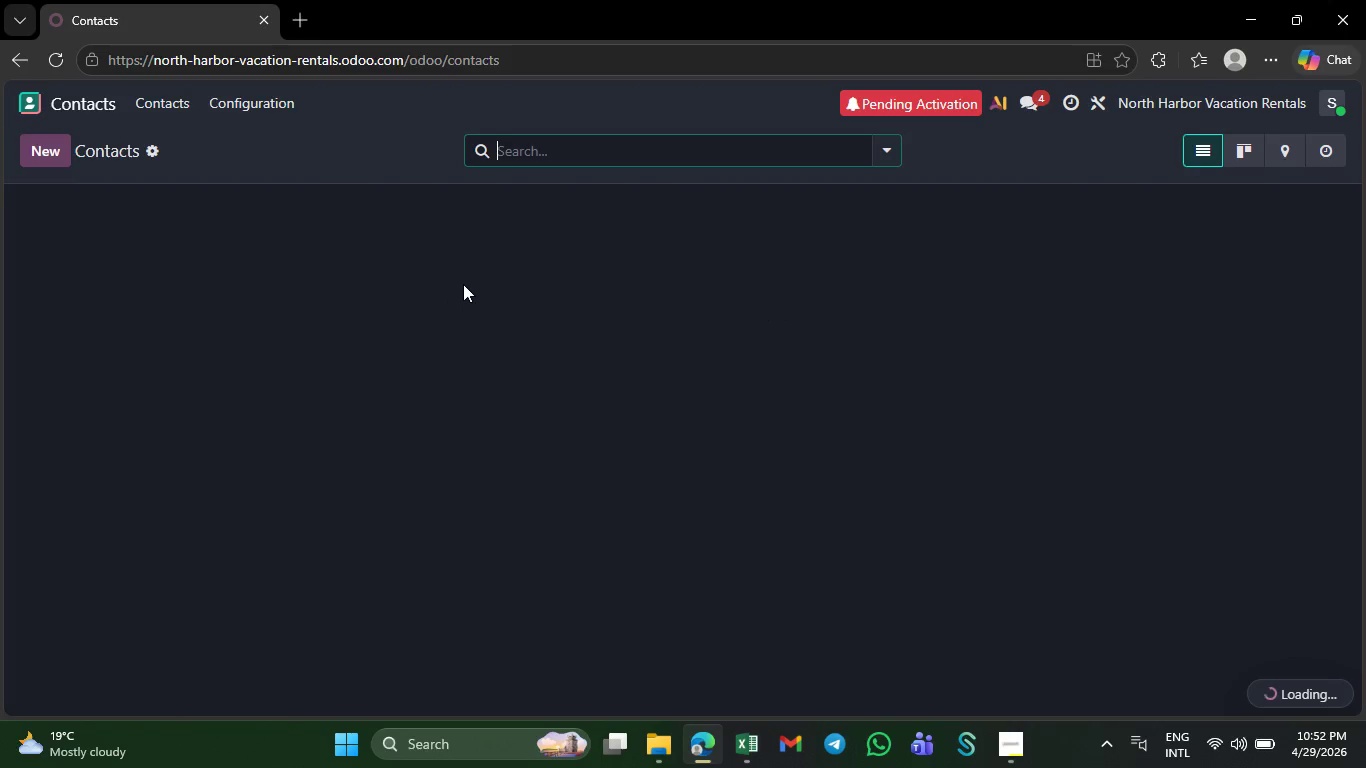 
left_click([120, 99])
 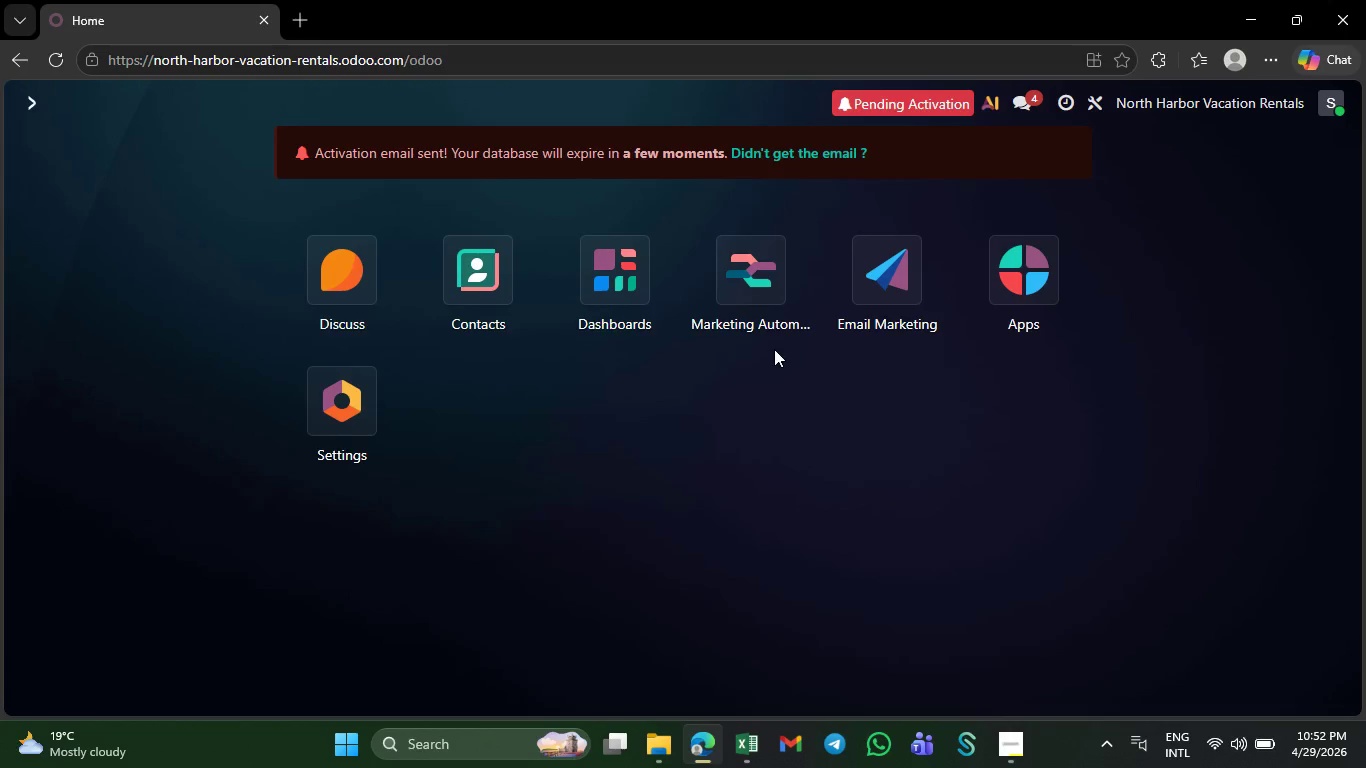 
left_click([766, 301])
 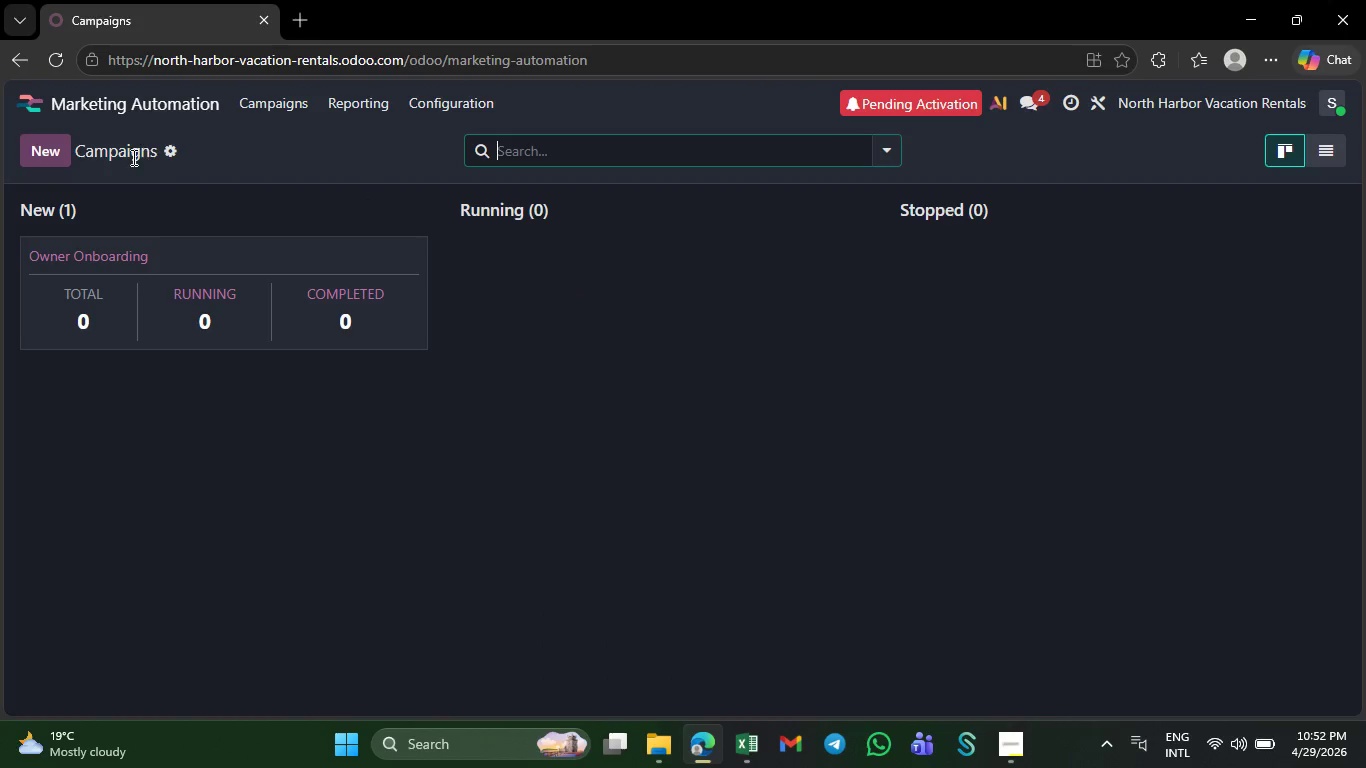 
wait(6.67)
 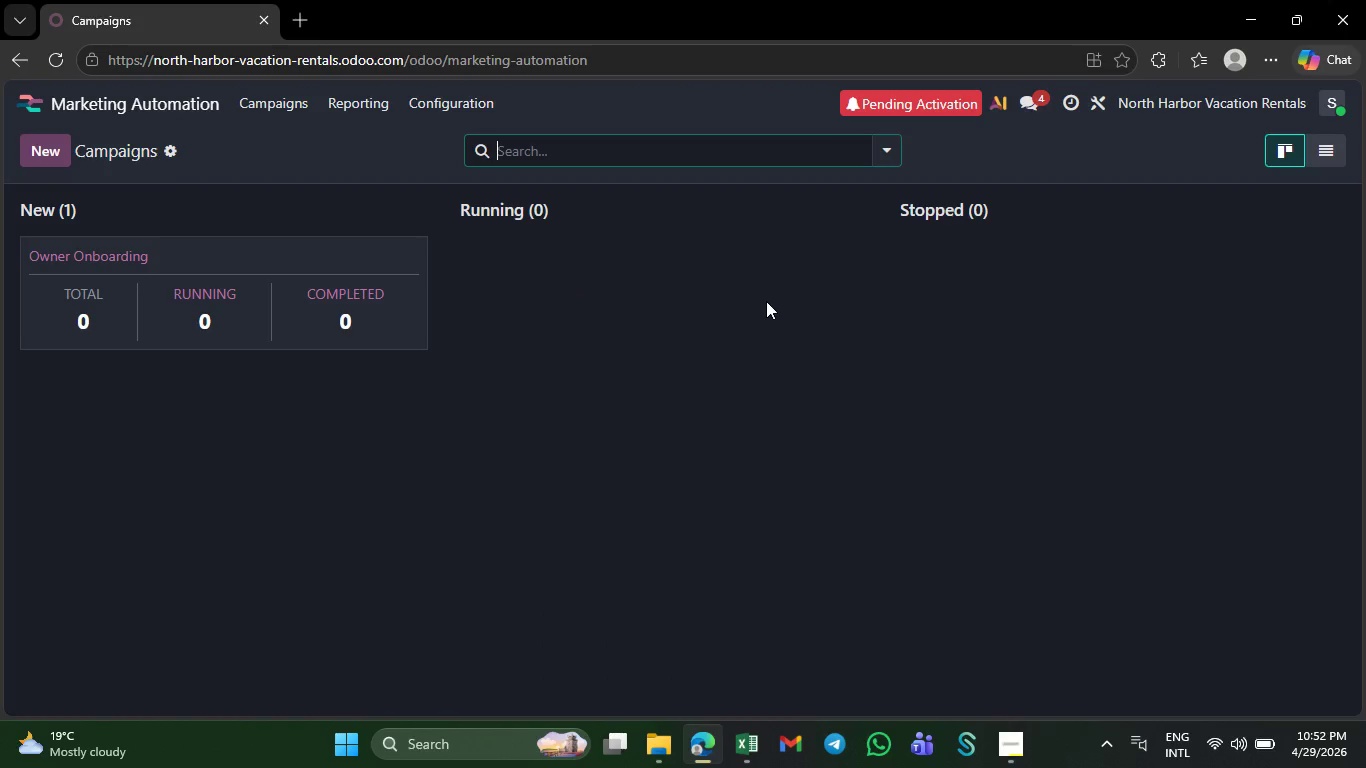 
left_click([268, 100])
 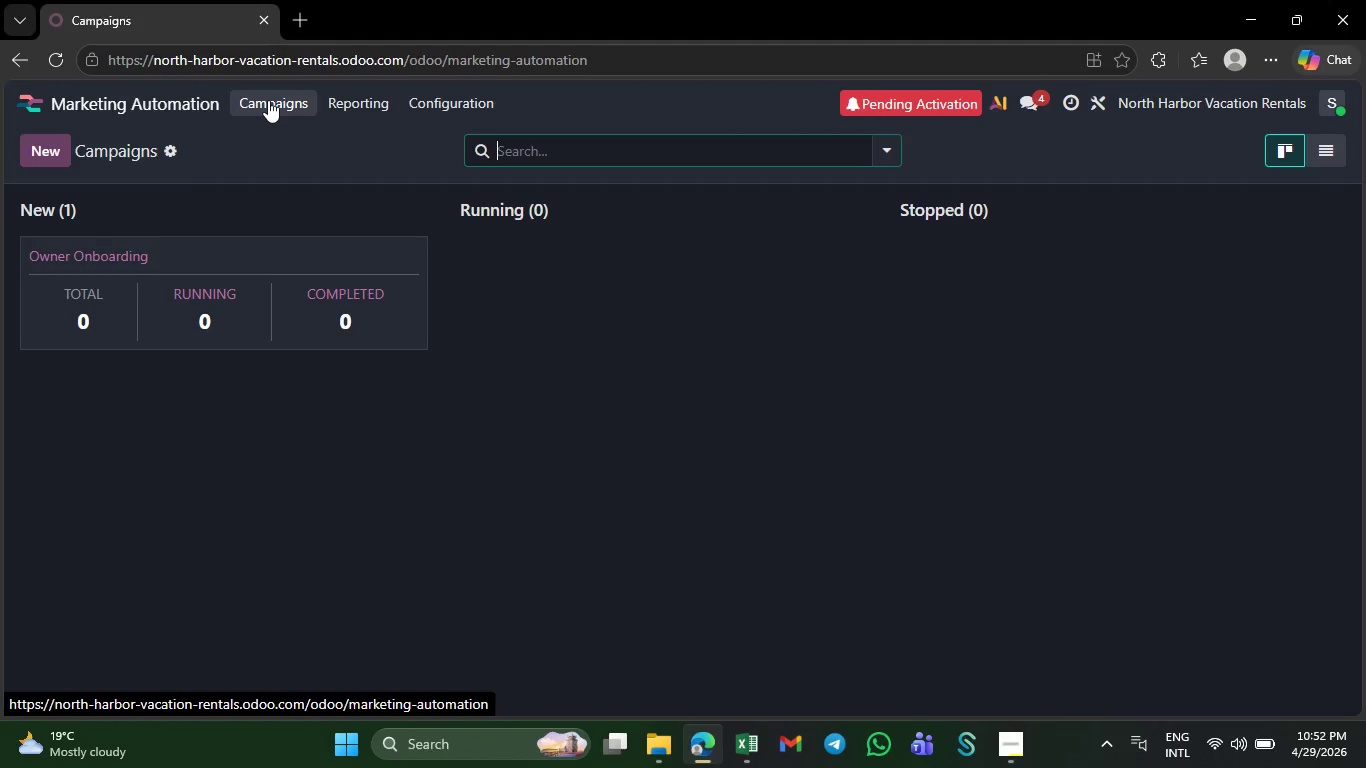 
left_click([49, 146])
 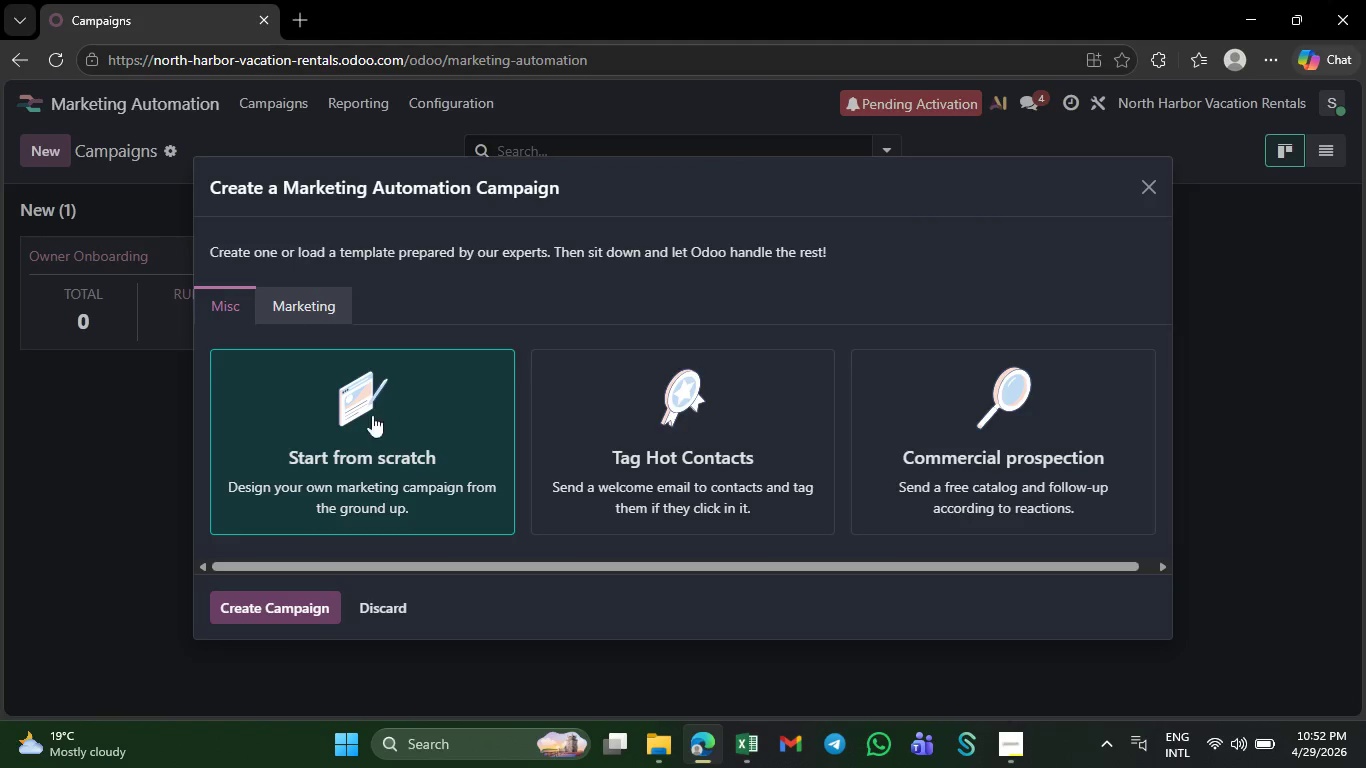 
wait(6.2)
 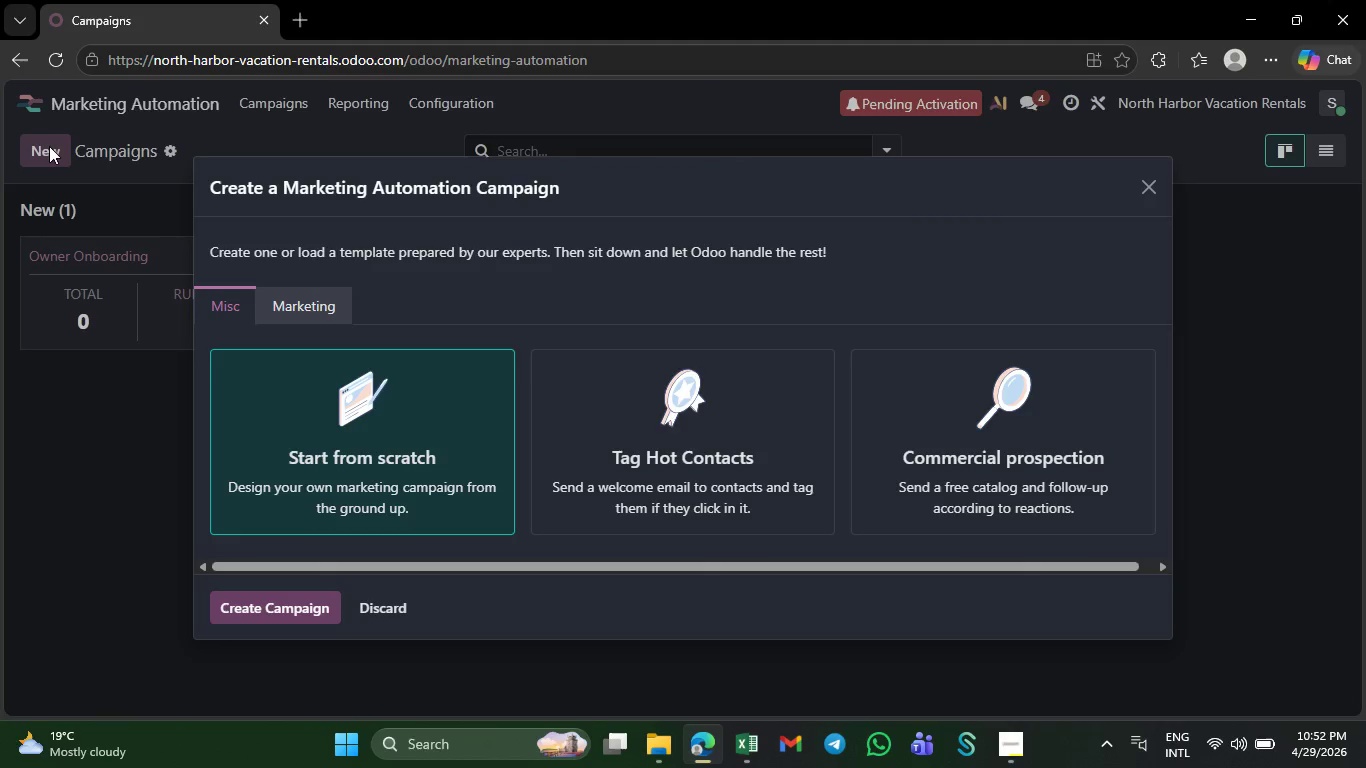 
left_click([60, 506])
 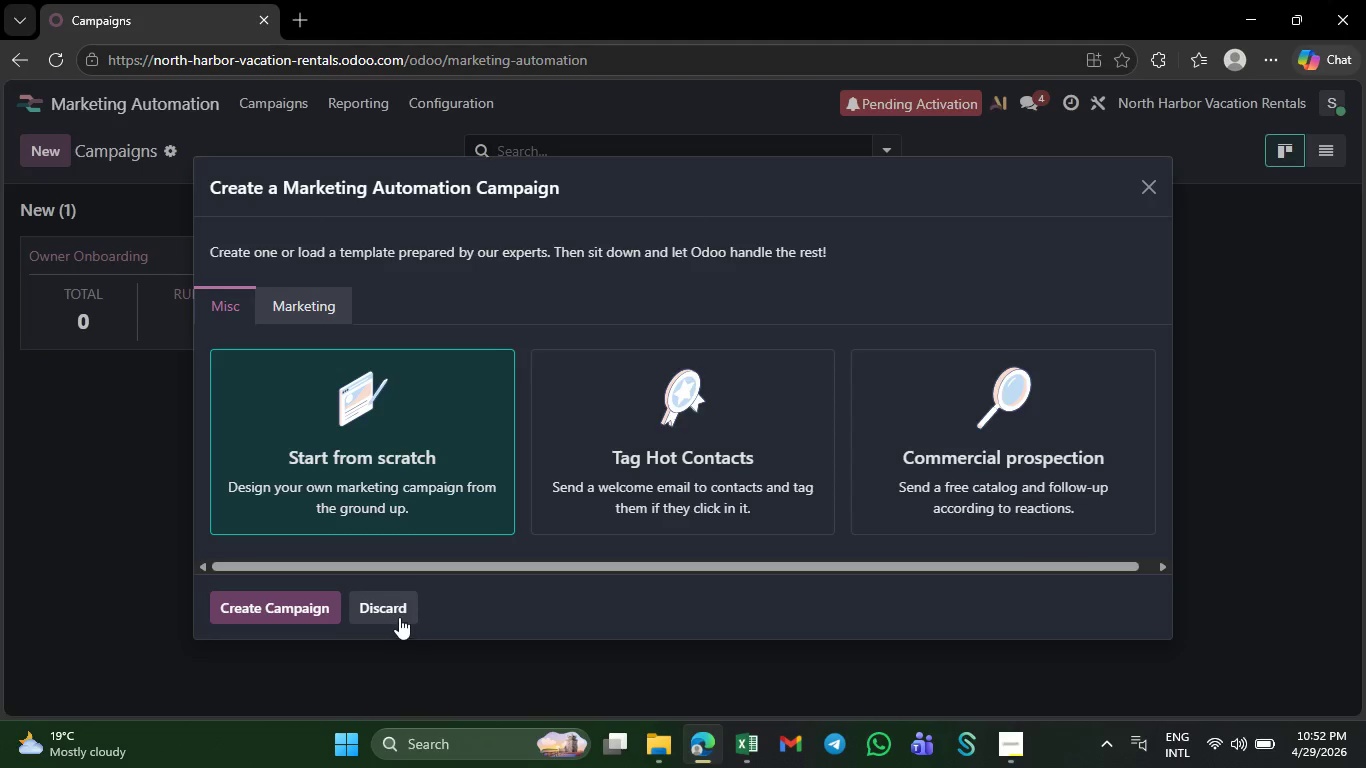 
left_click([398, 613])
 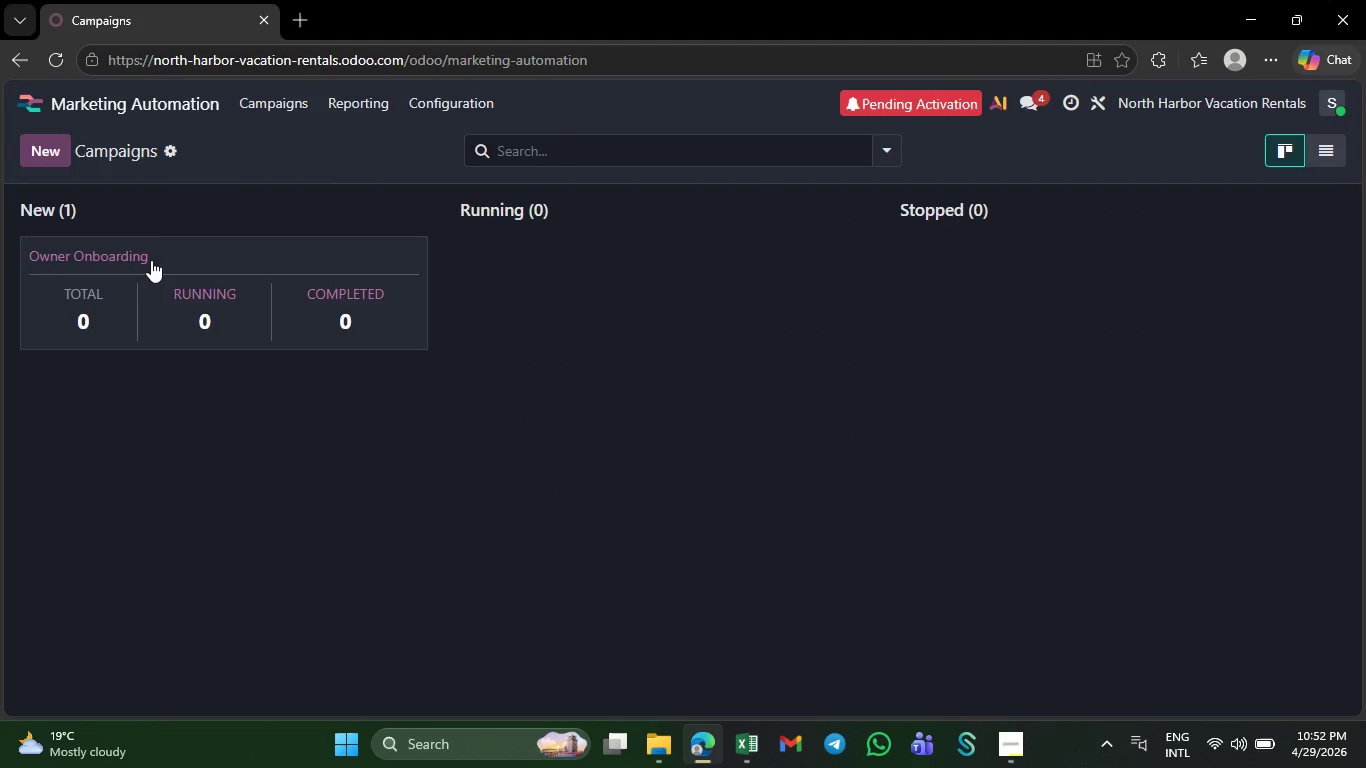 
left_click([151, 260])
 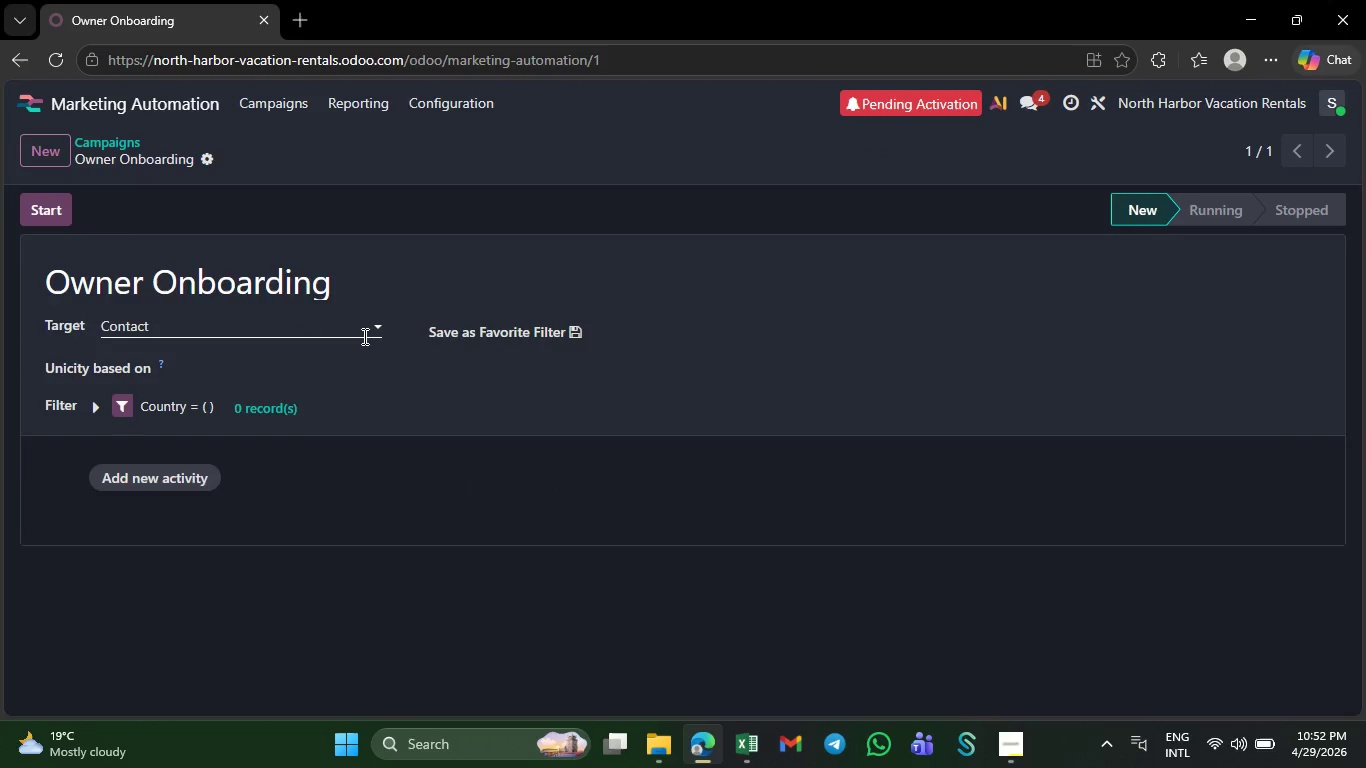 
wait(8.23)
 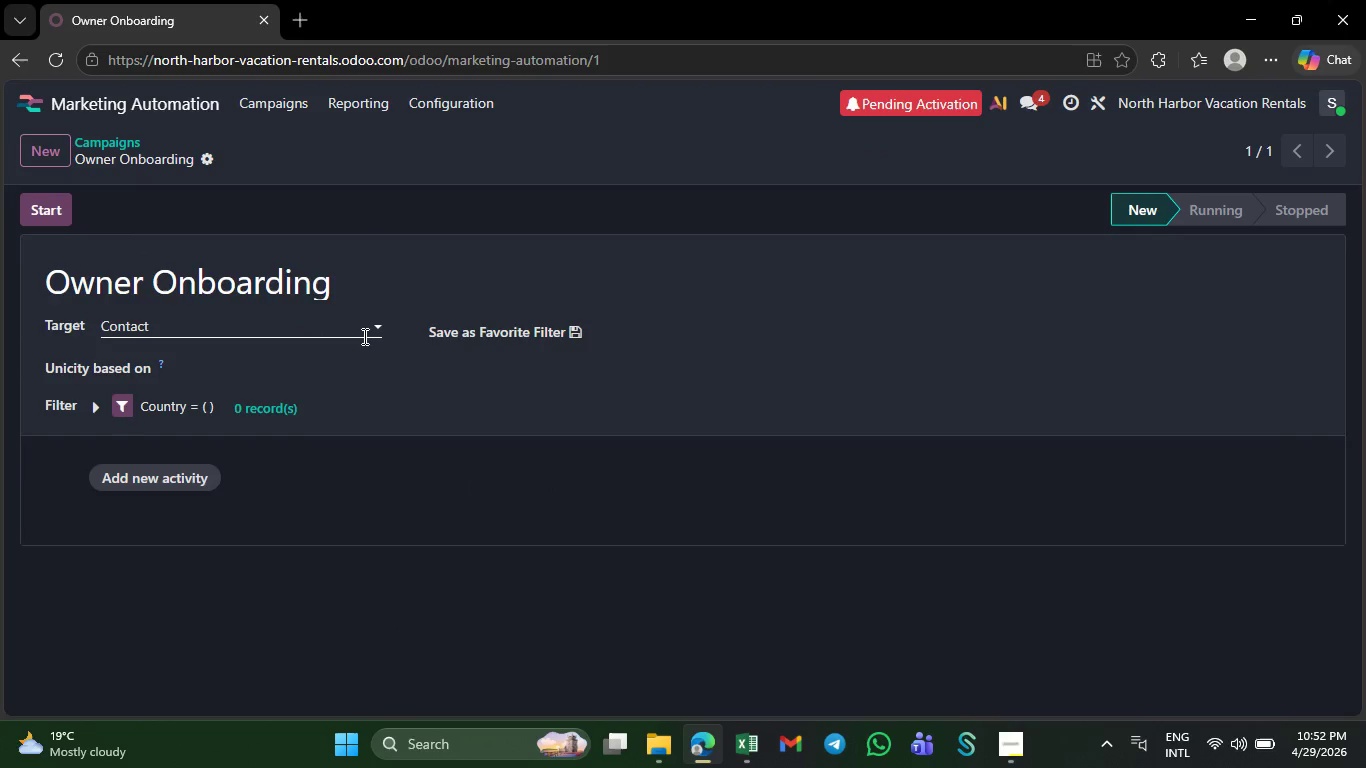 
left_click([338, 326])
 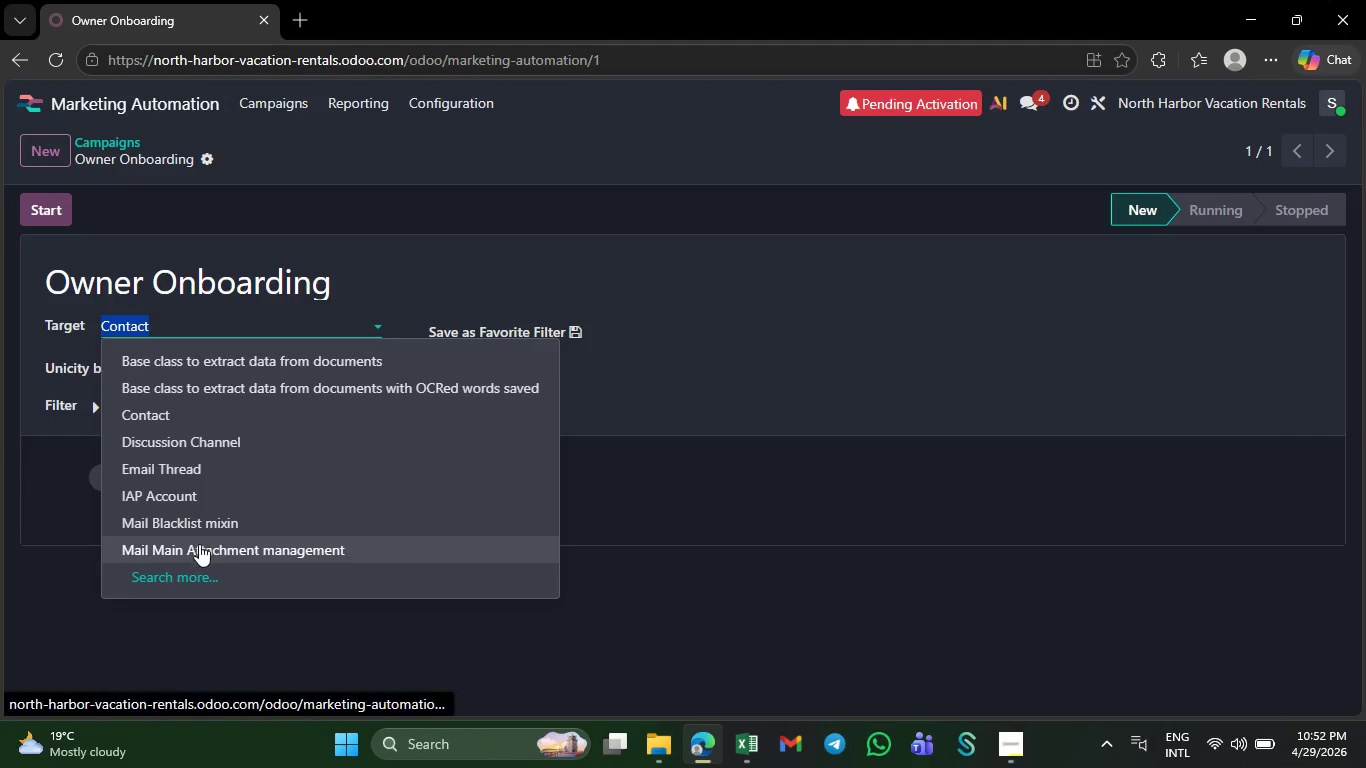 
left_click([191, 572])
 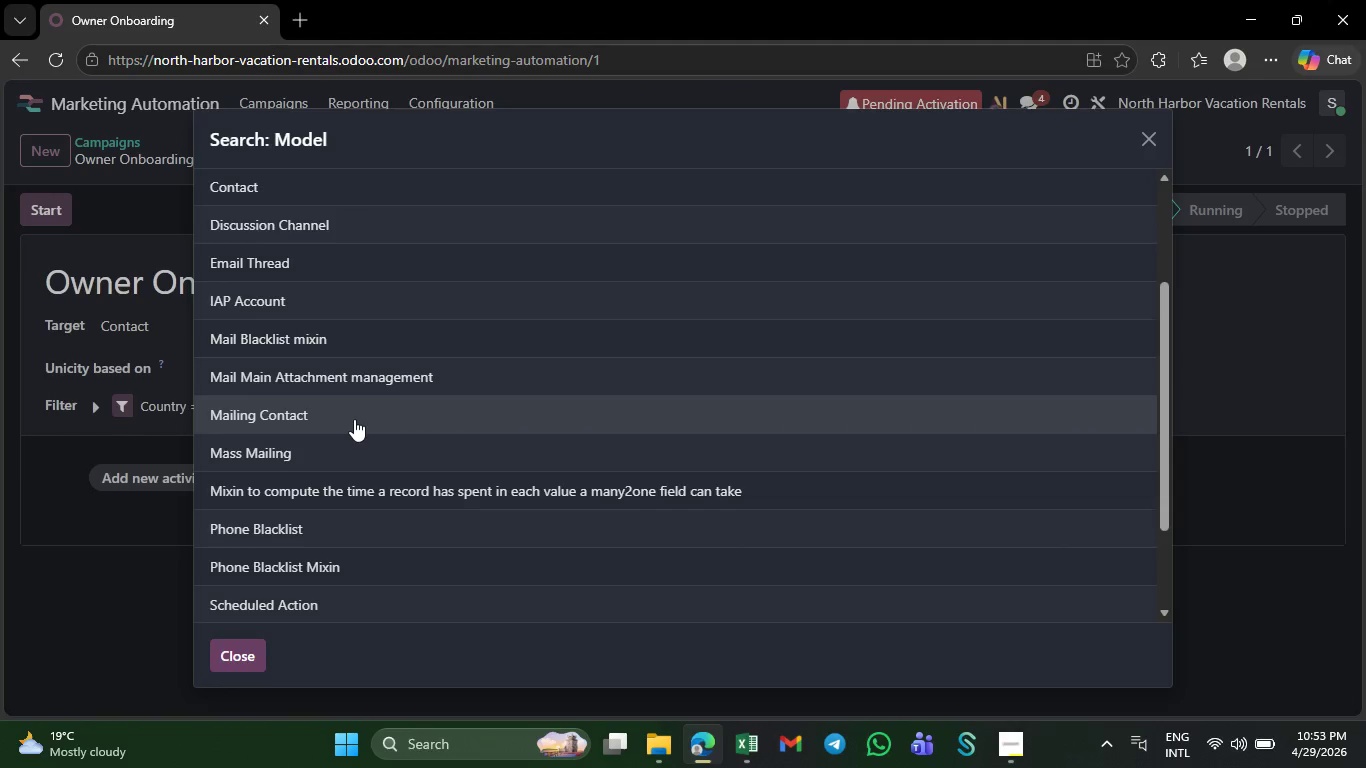 
wait(6.09)
 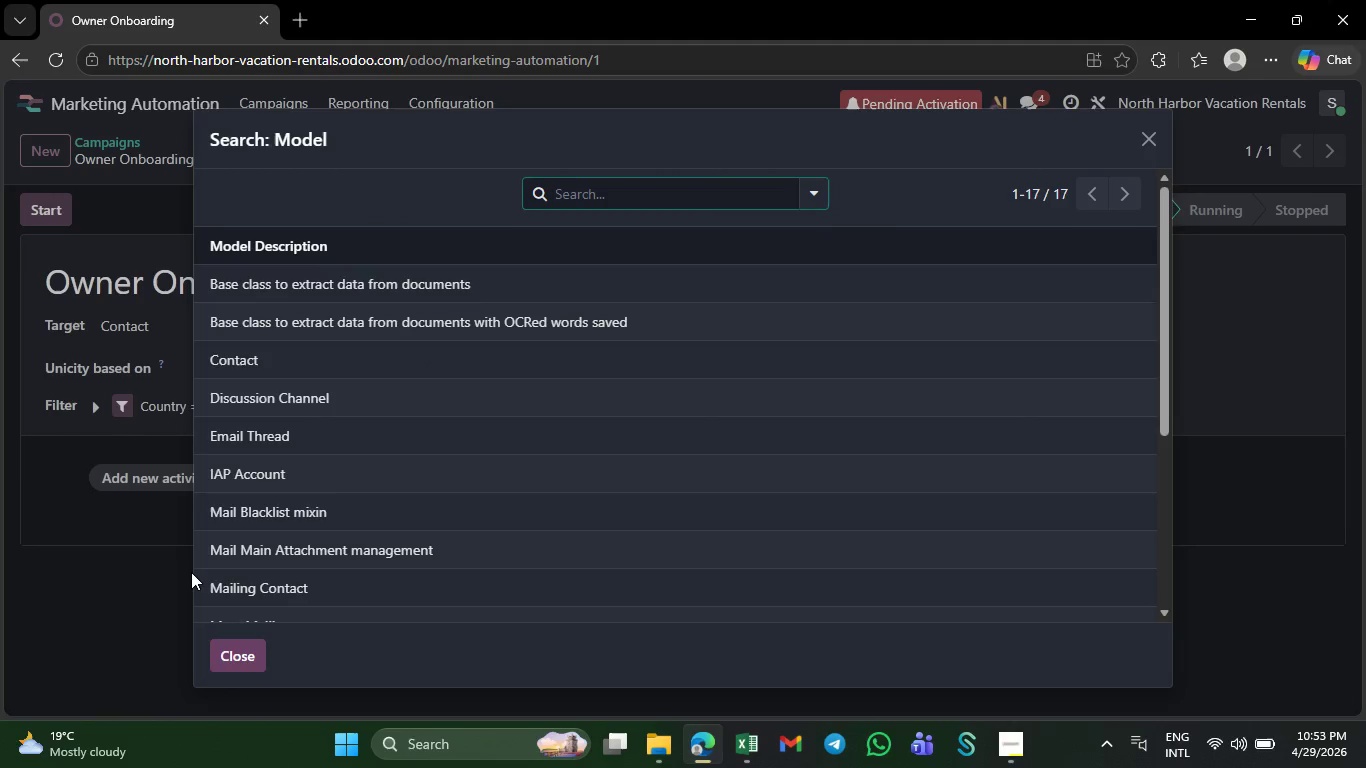 
left_click([354, 419])
 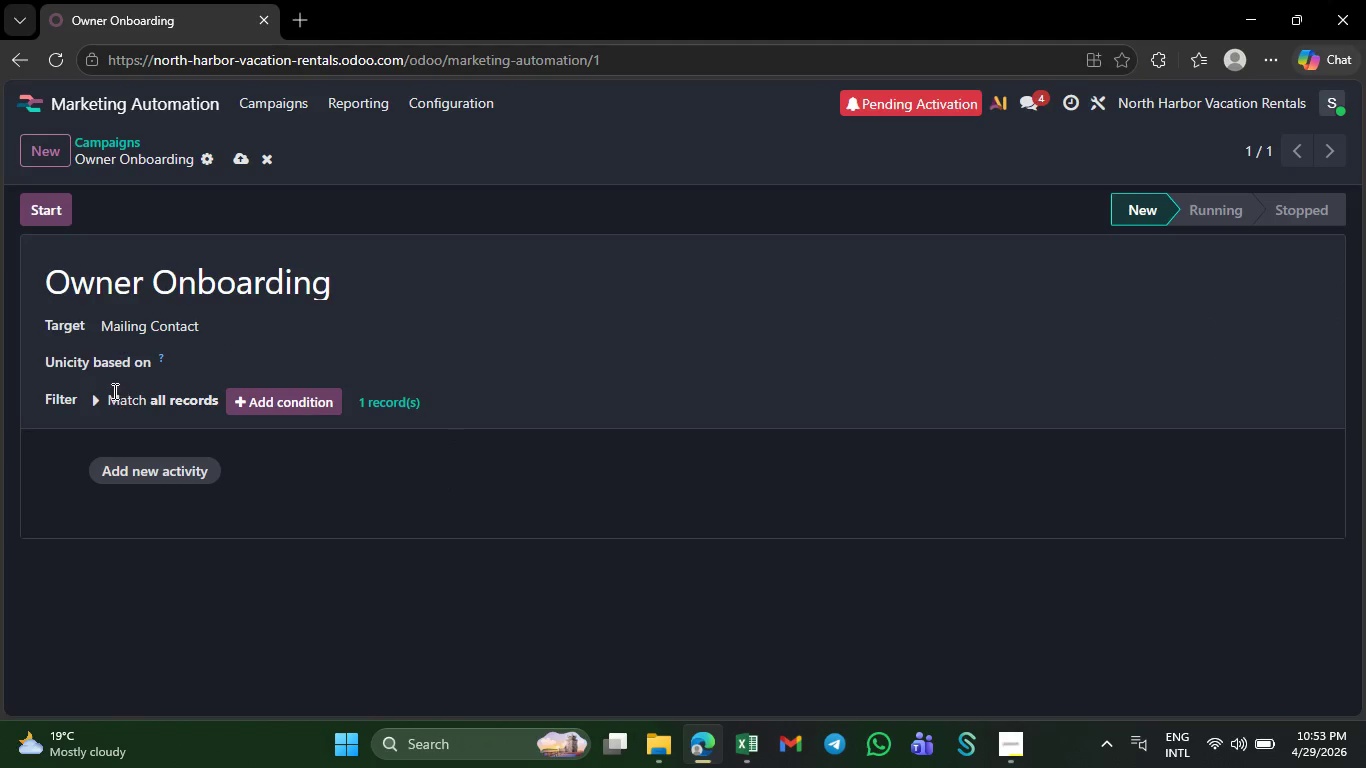 
wait(7.17)
 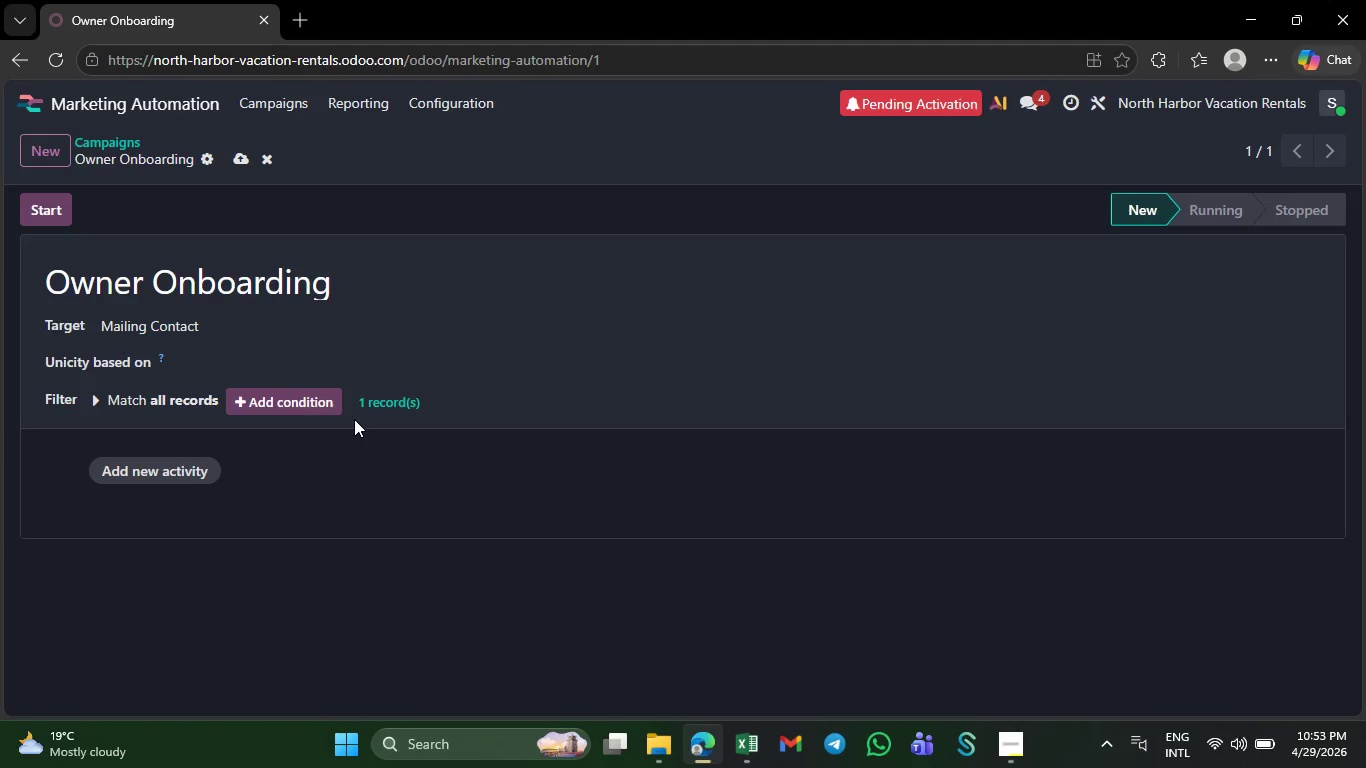 
left_click([92, 396])
 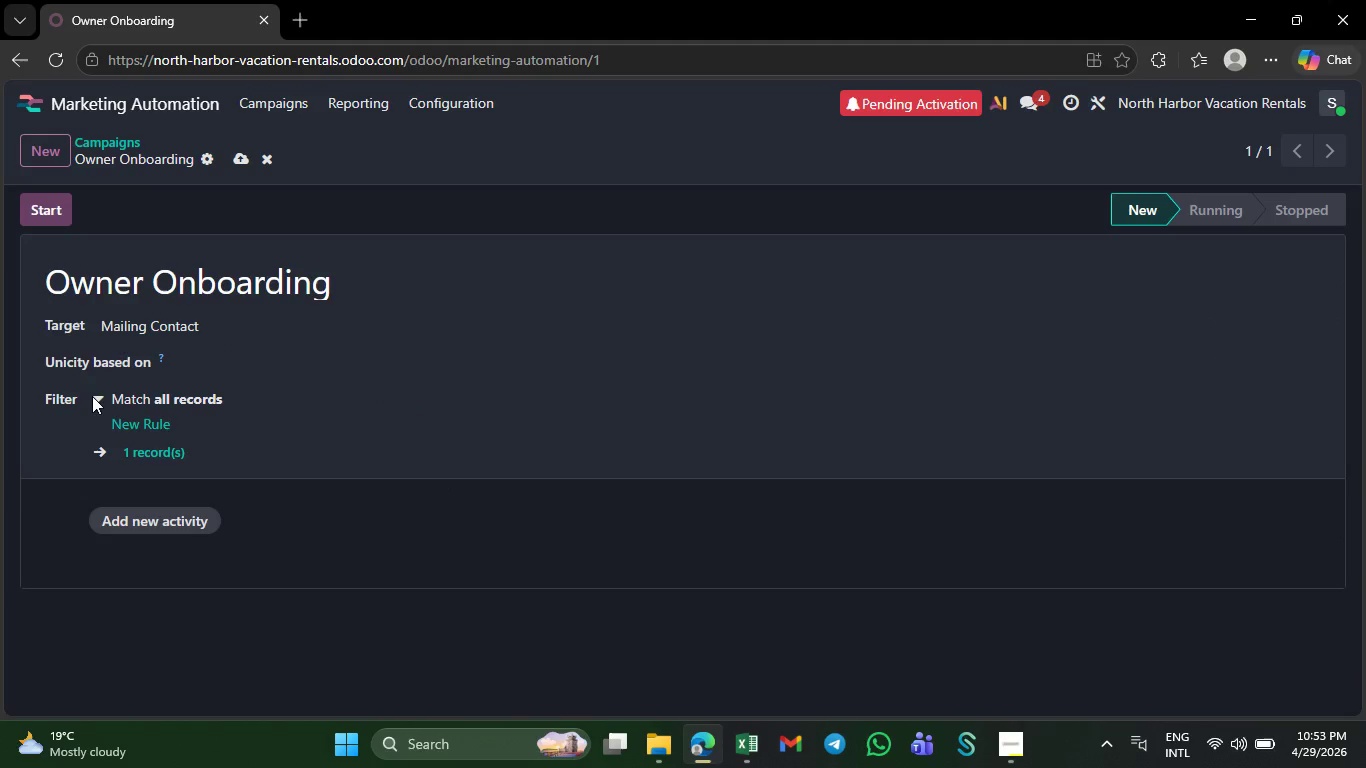 
left_click([92, 396])
 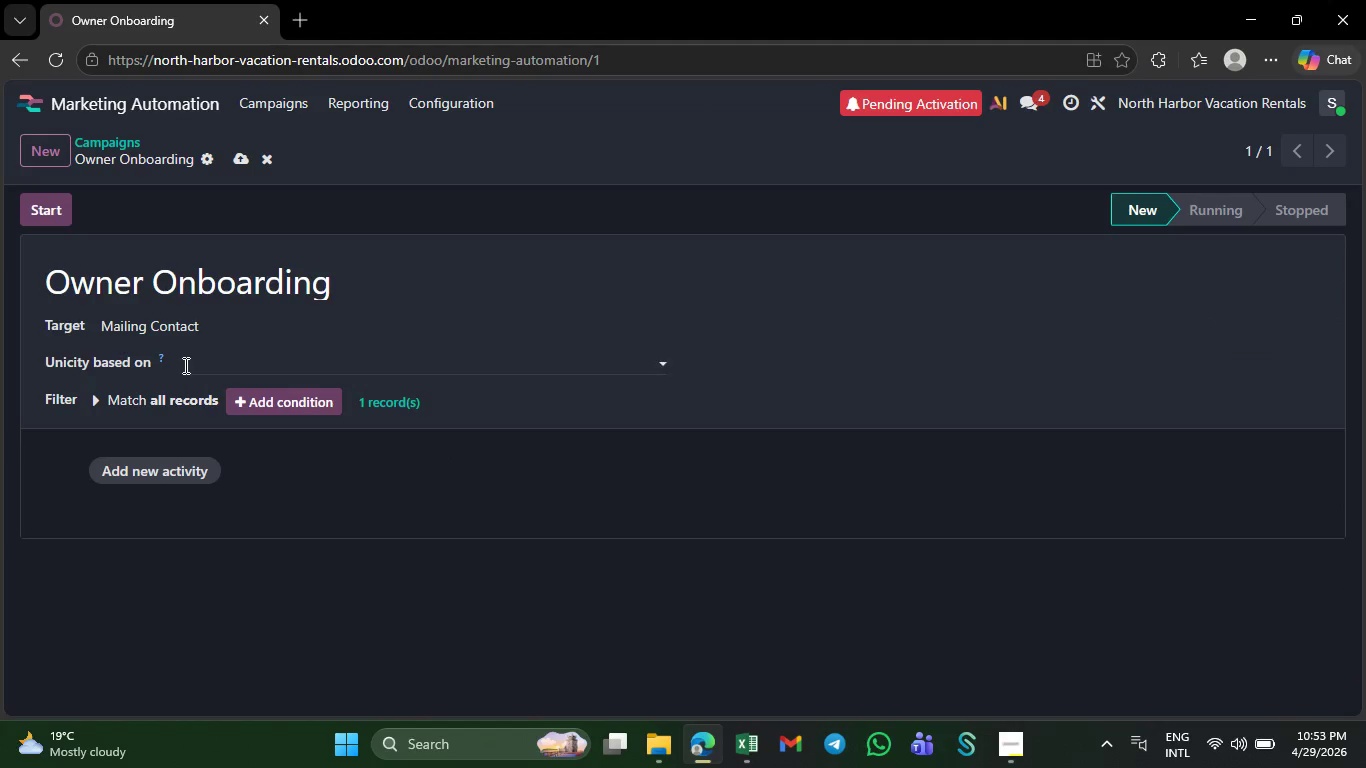 
left_click([185, 368])
 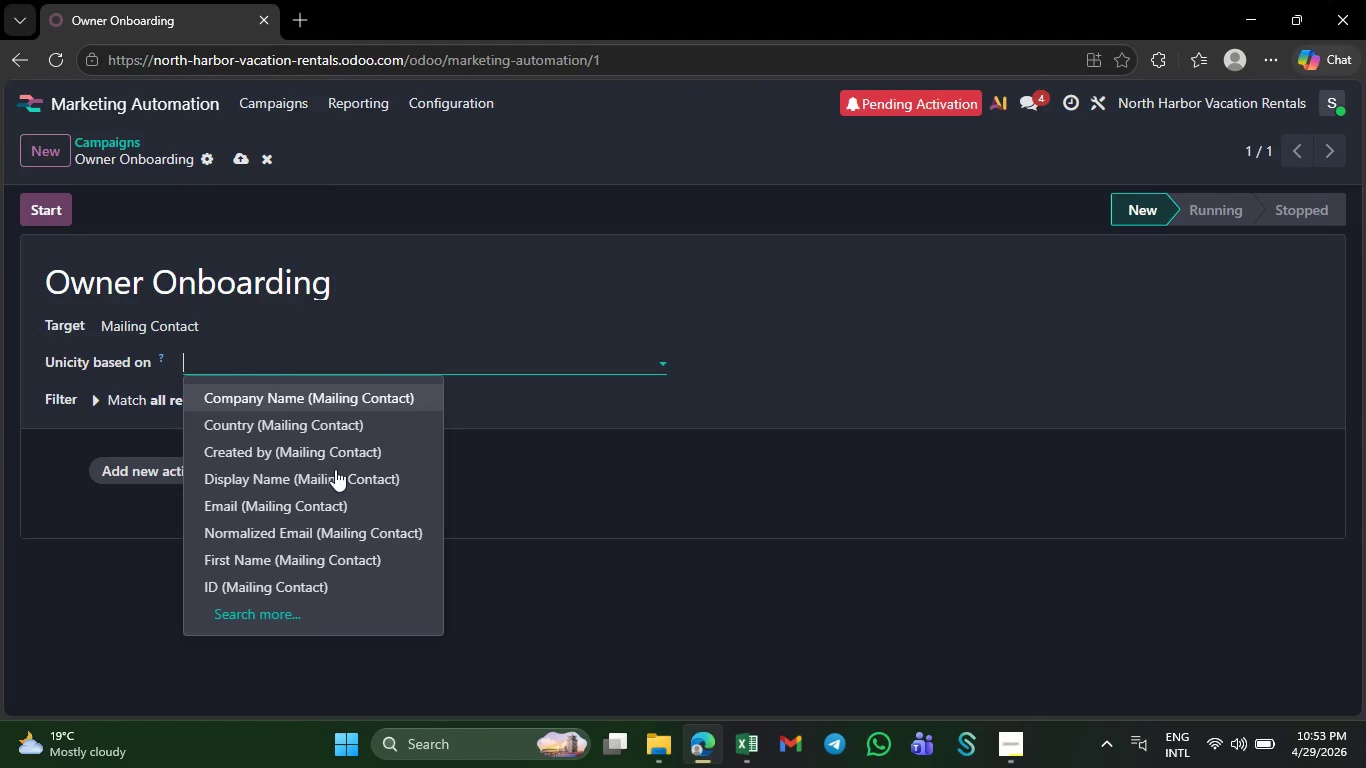 
left_click([325, 511])
 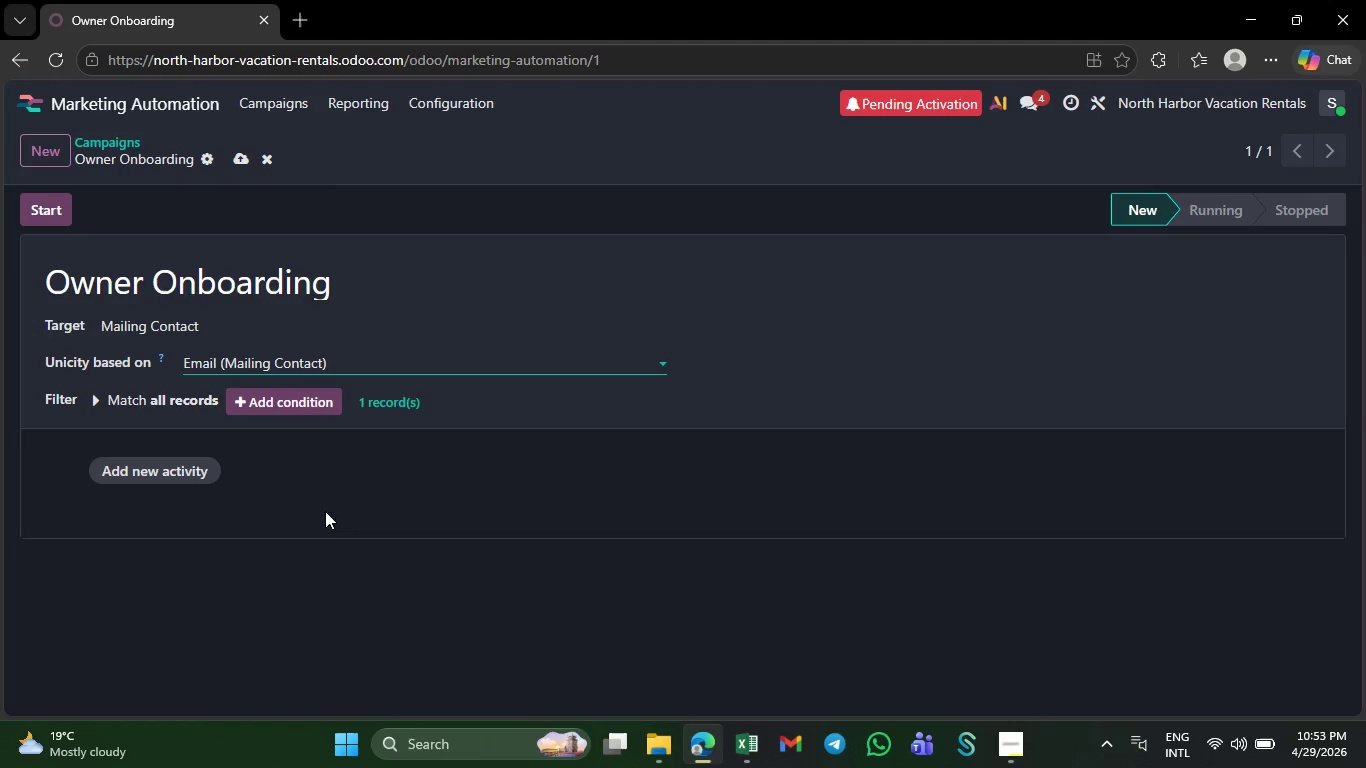 
left_click([194, 483])
 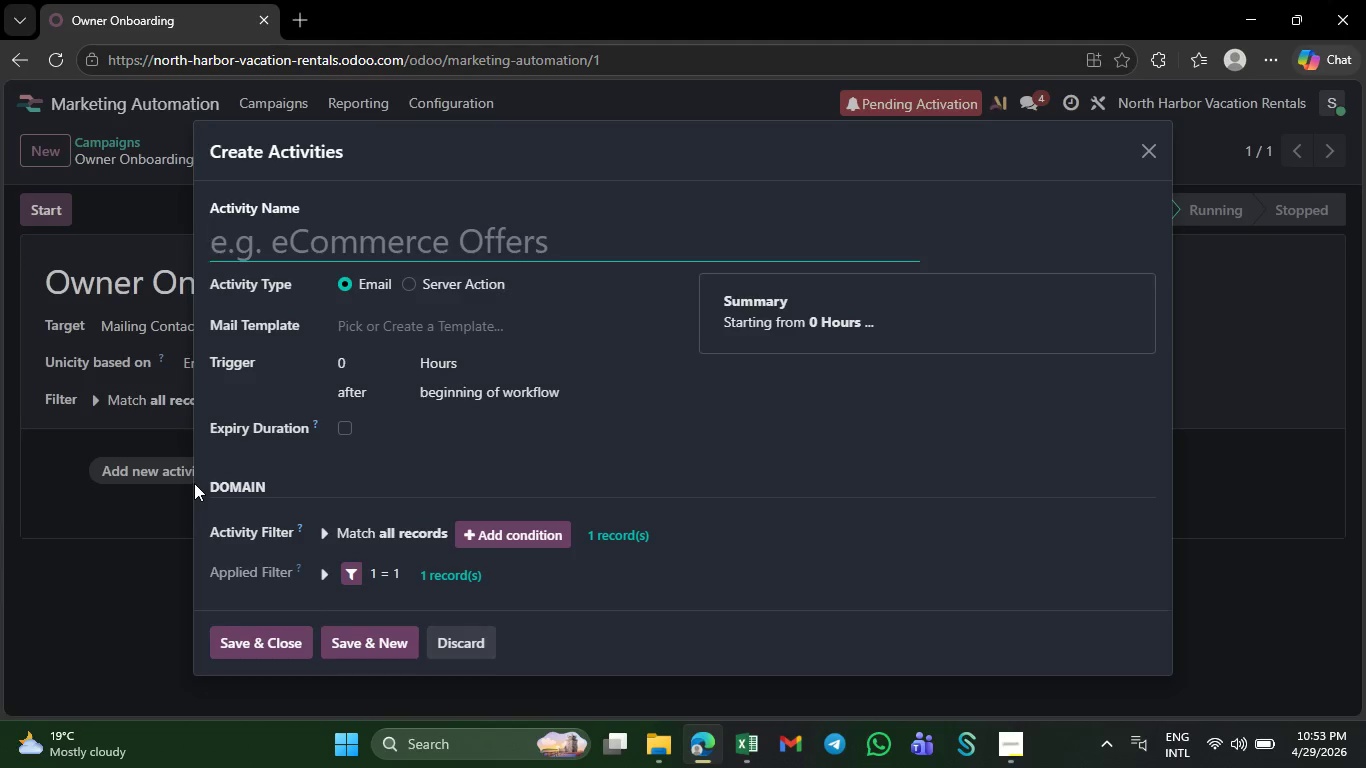 
wait(8.5)
 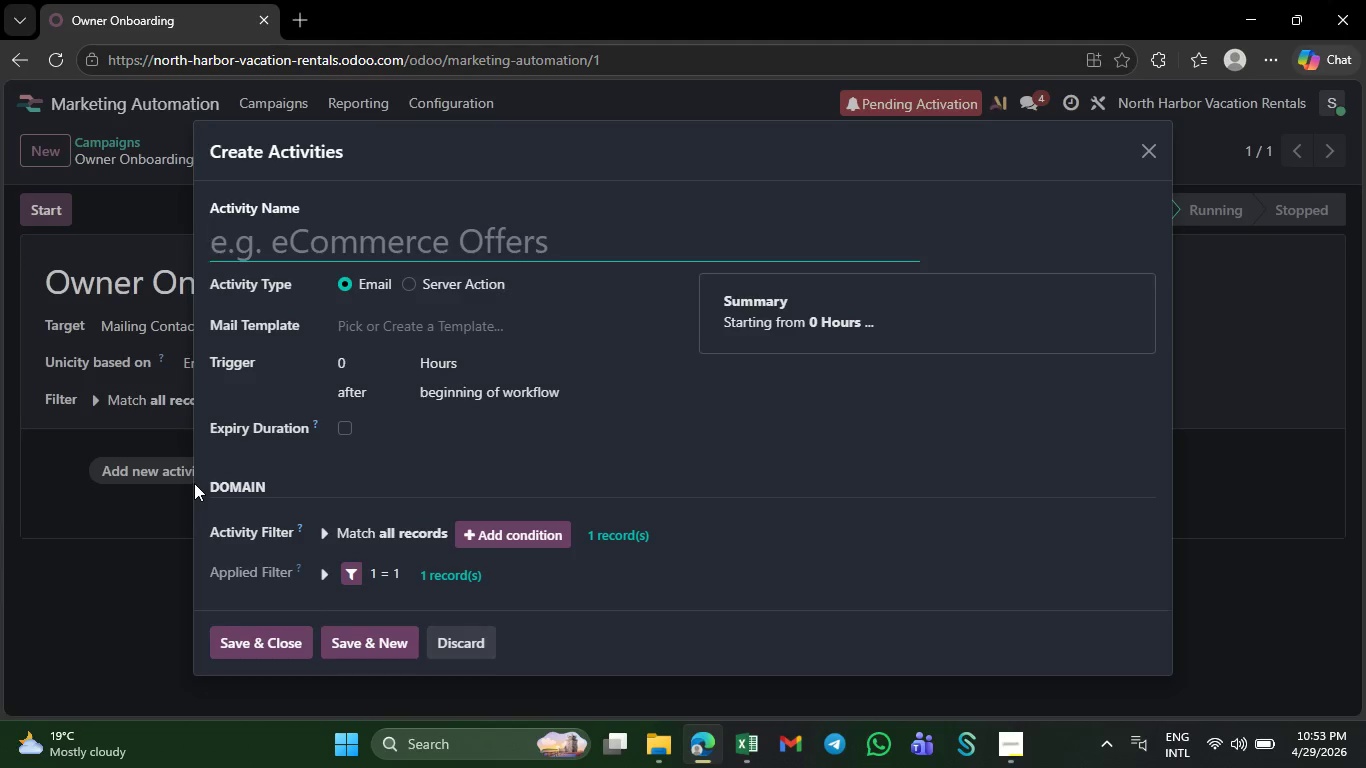 
left_click([1154, 155])
 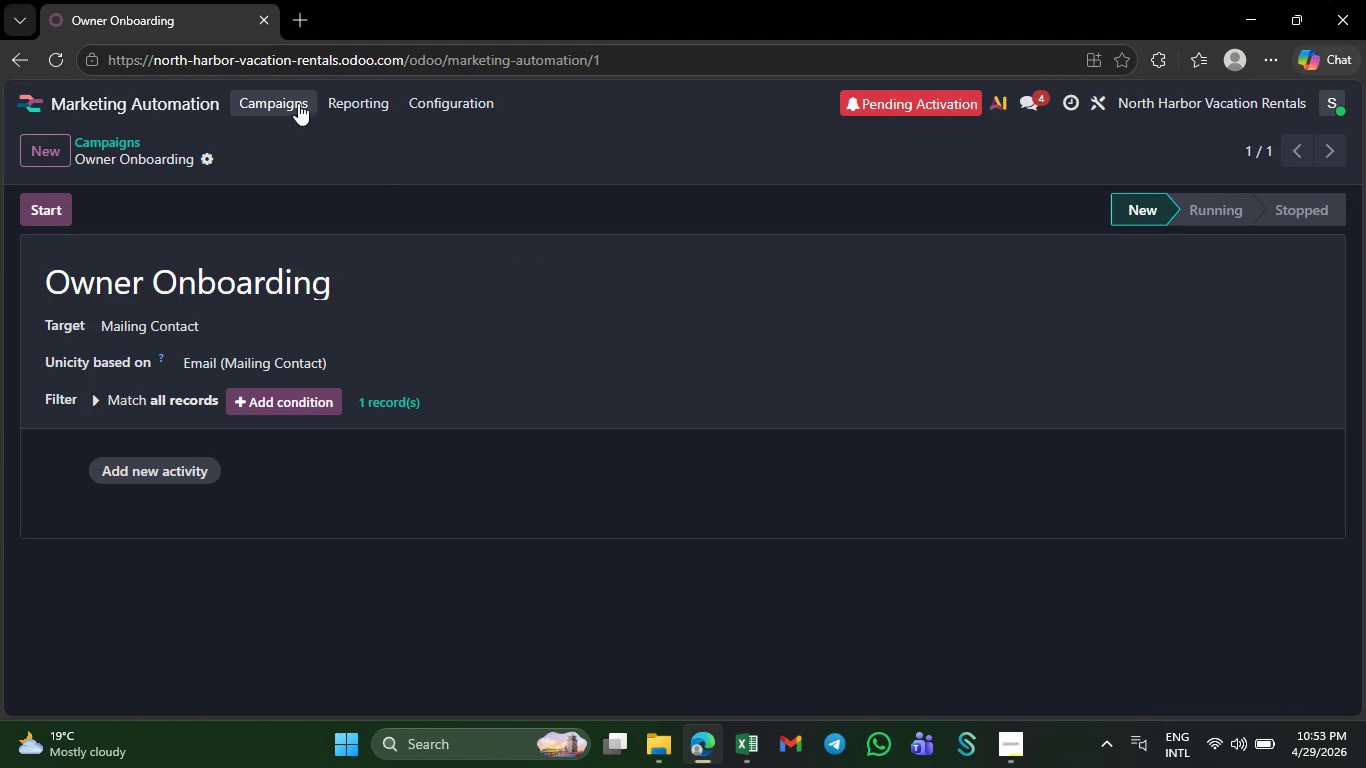 
left_click([290, 102])
 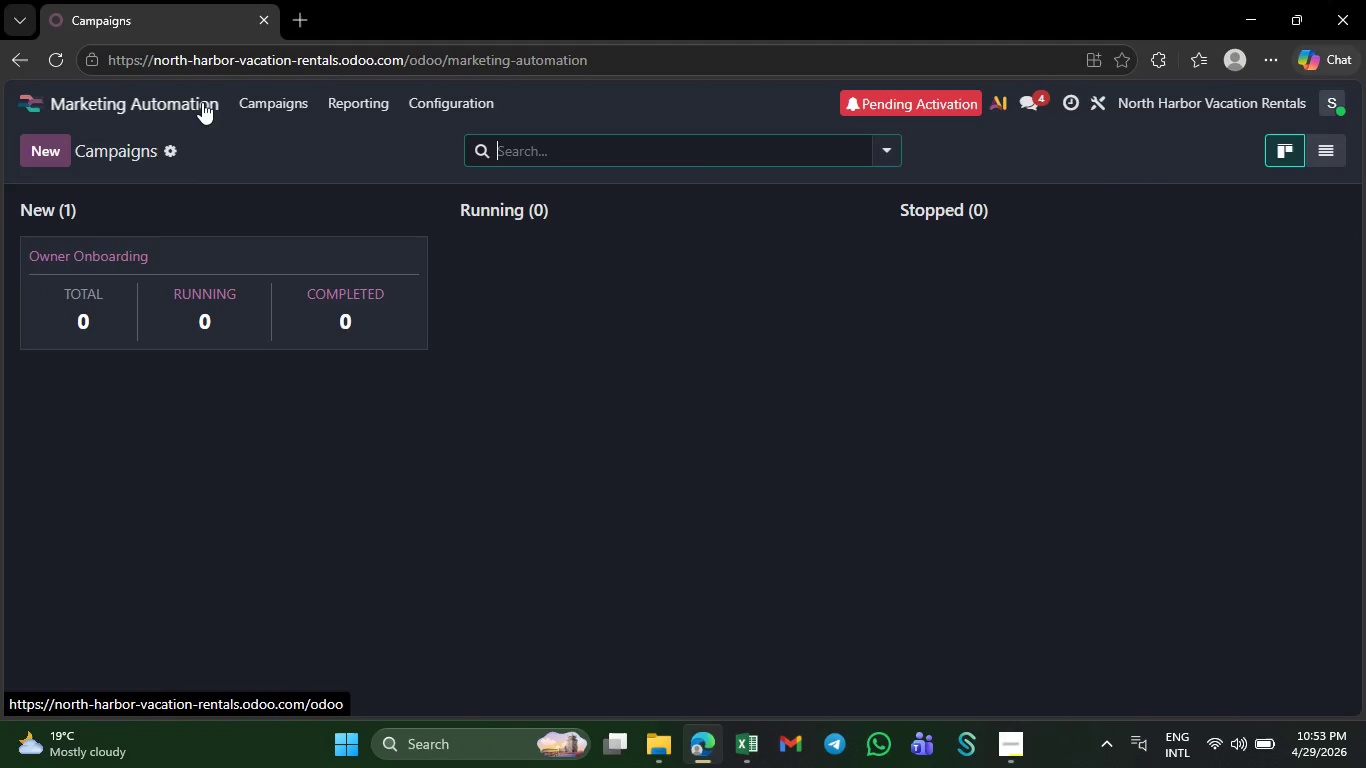 
left_click([189, 98])
 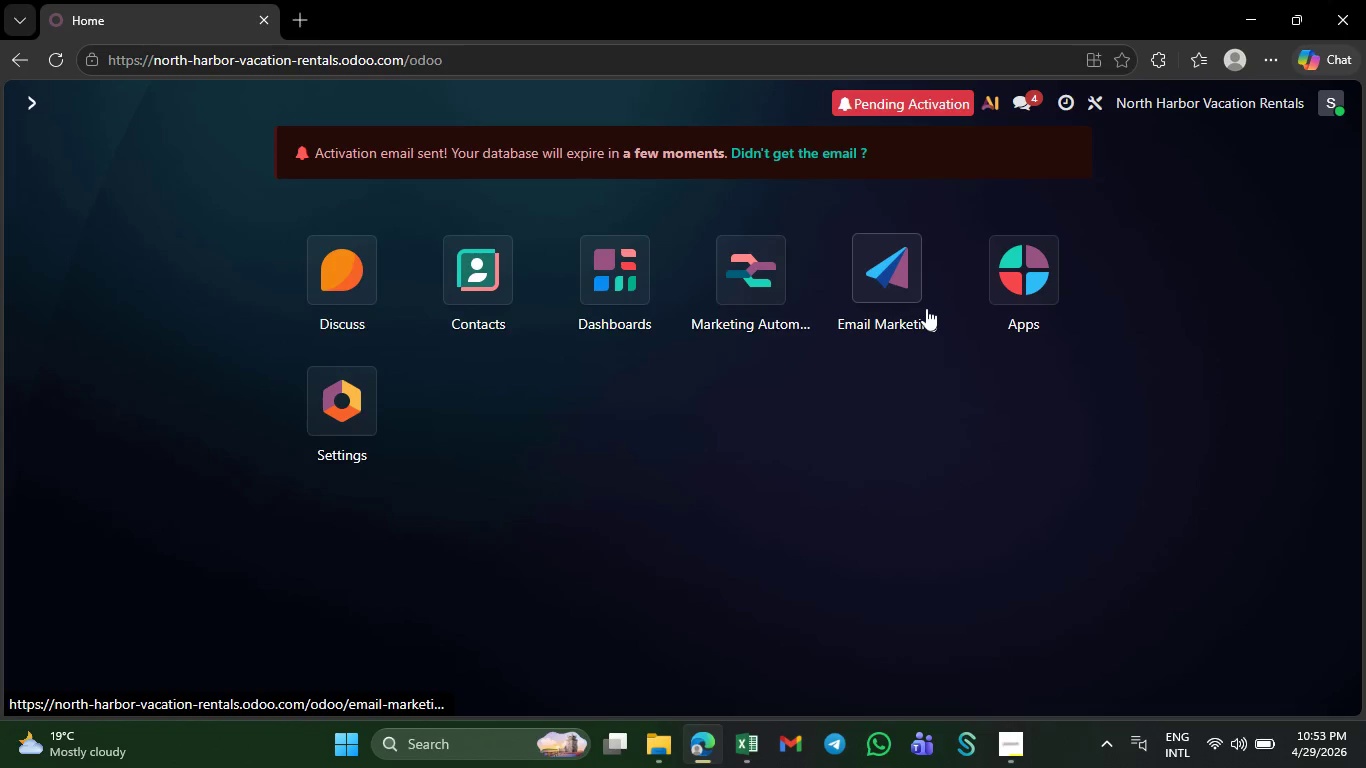 
left_click([926, 308])
 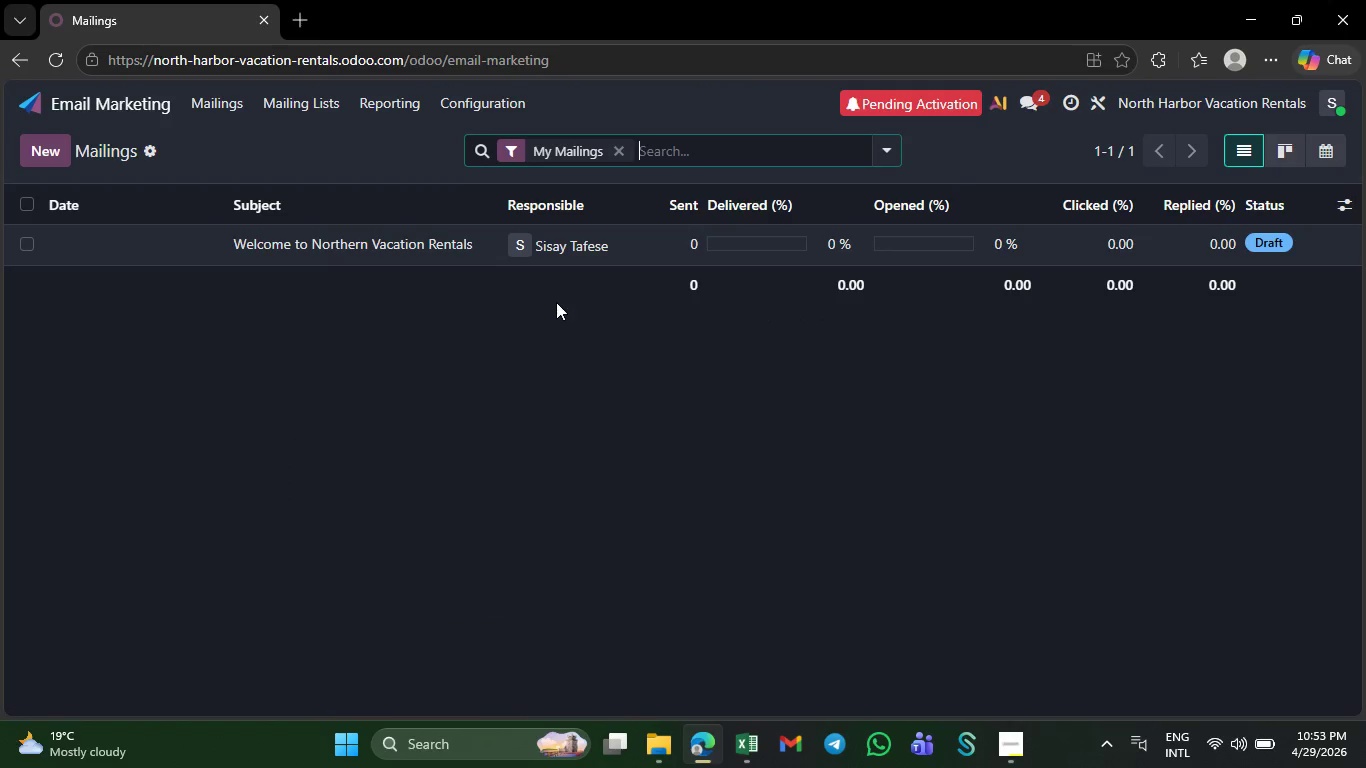 
wait(10.7)
 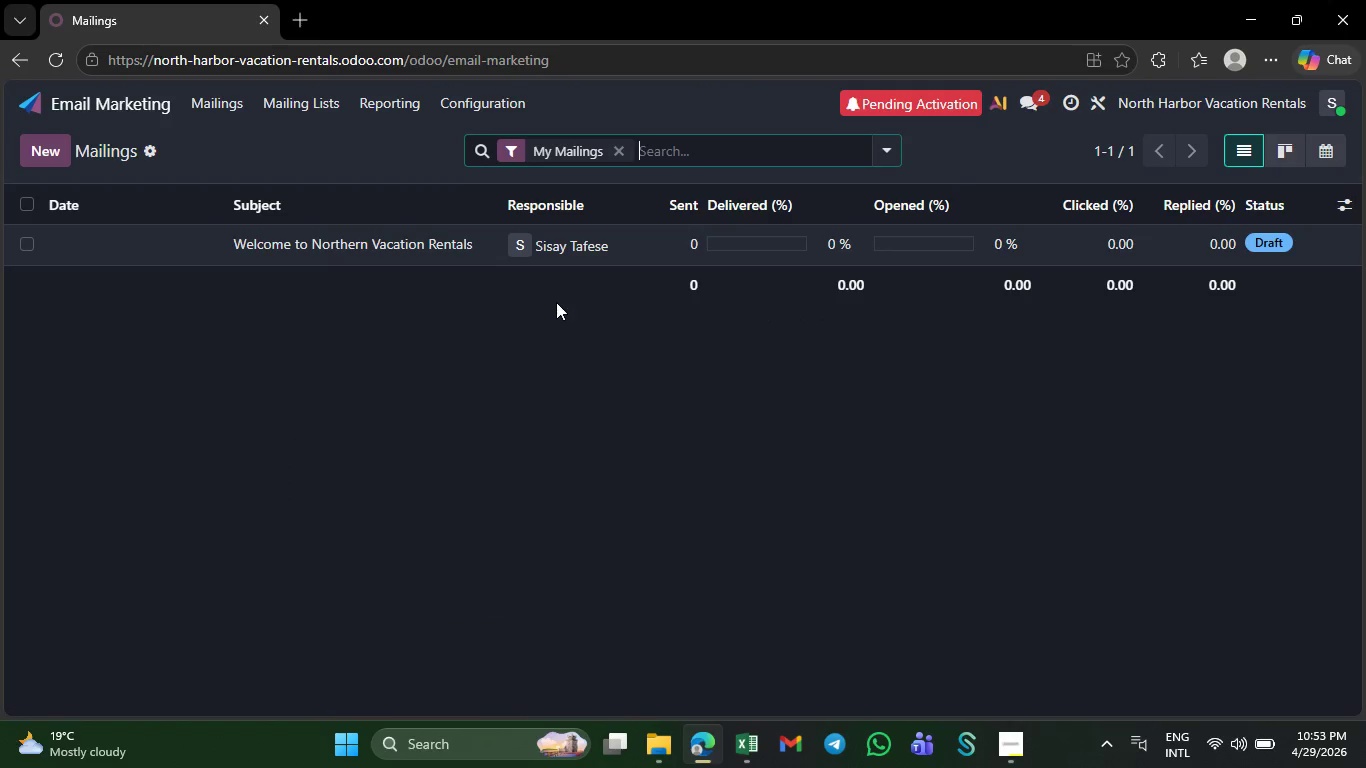 
left_click([50, 151])
 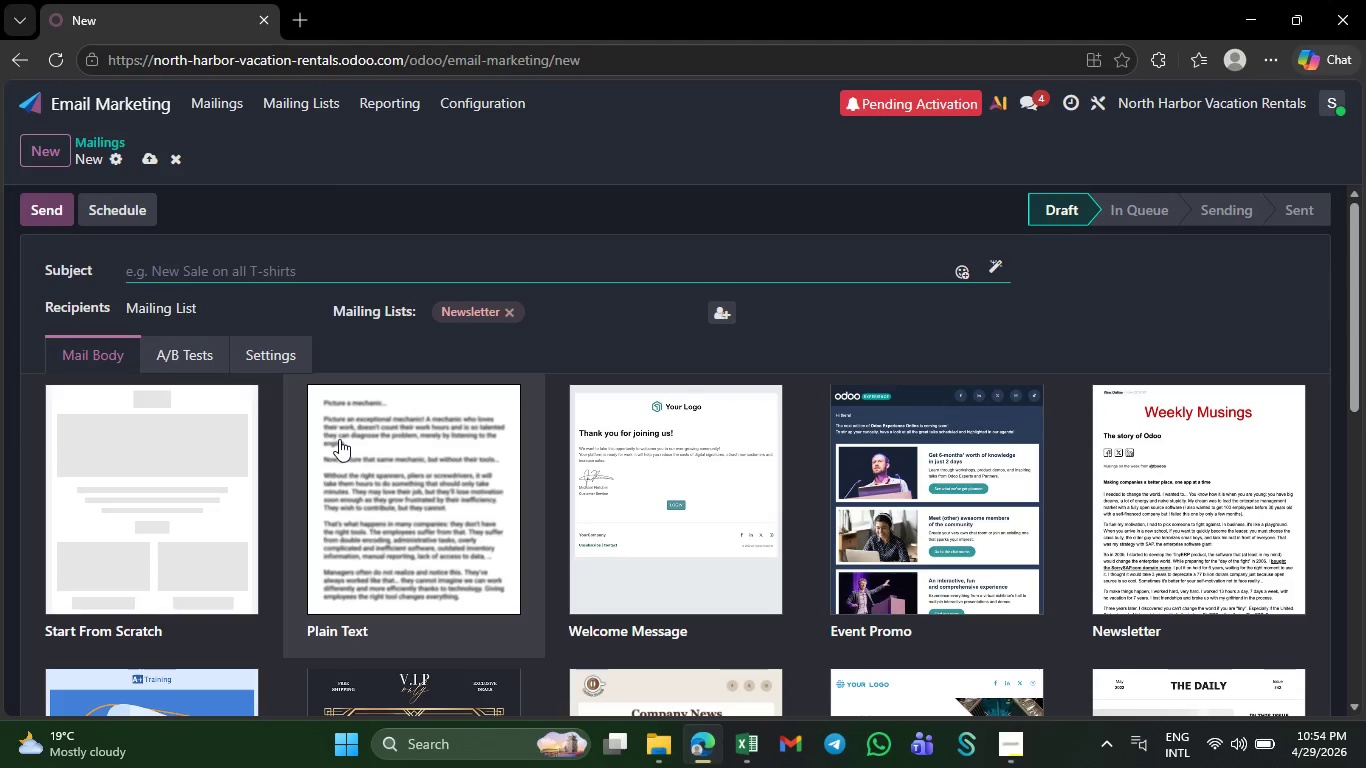 
wait(25.0)
 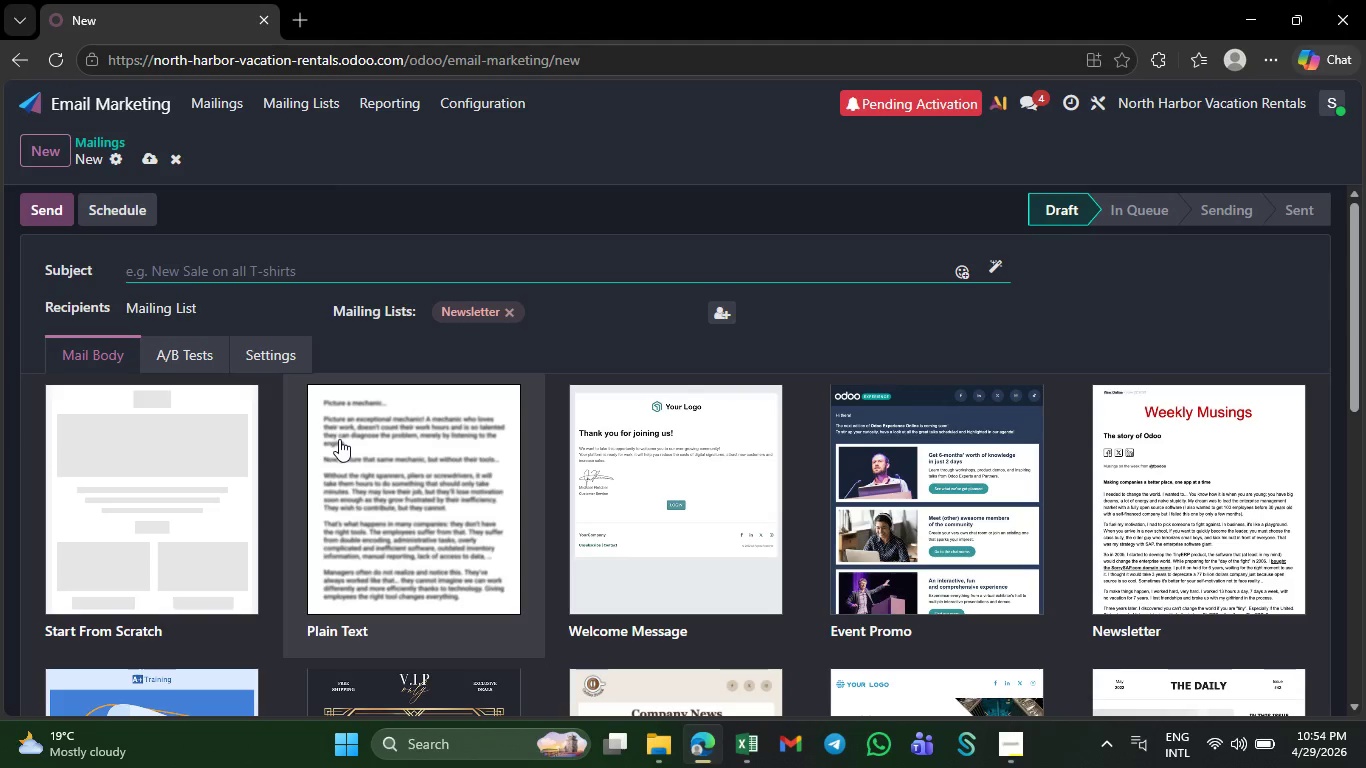 
left_click([223, 271])
 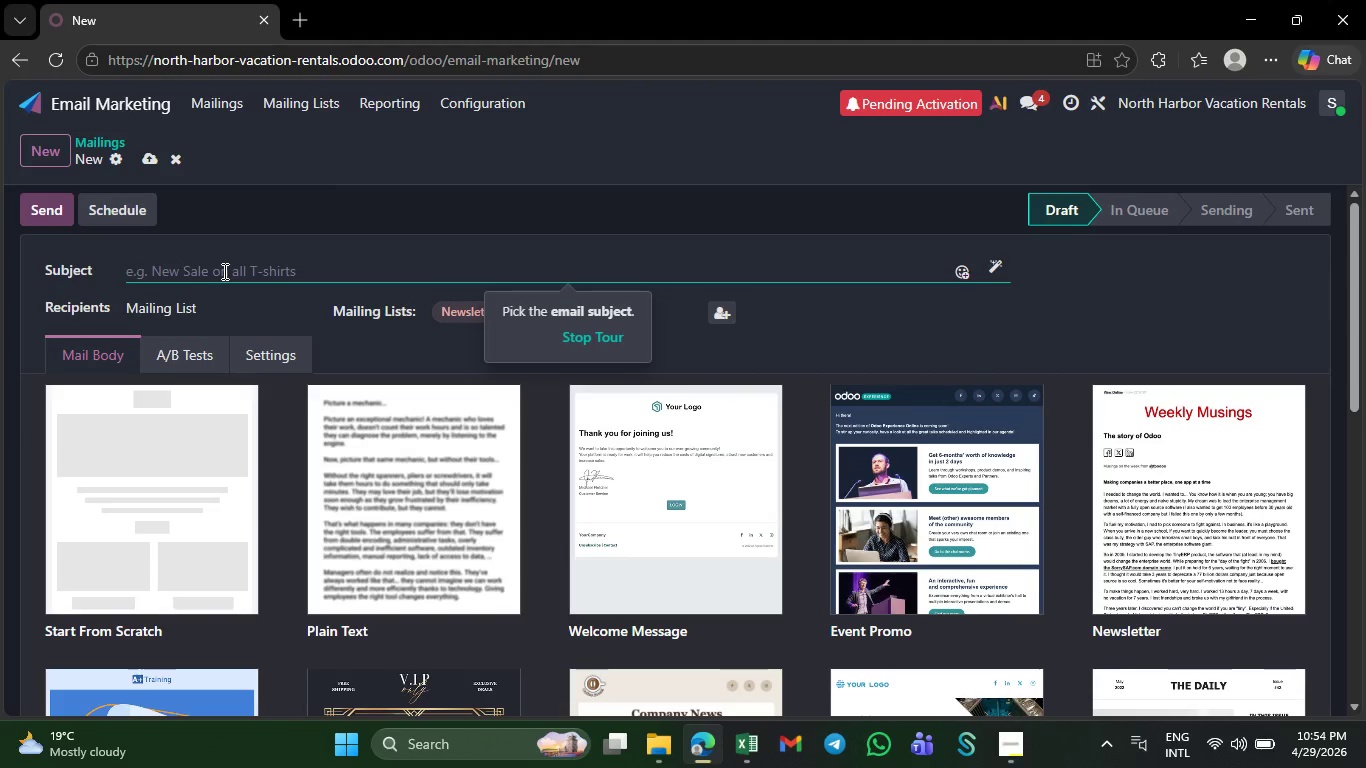 
type(Document Needed for {{object.property)
 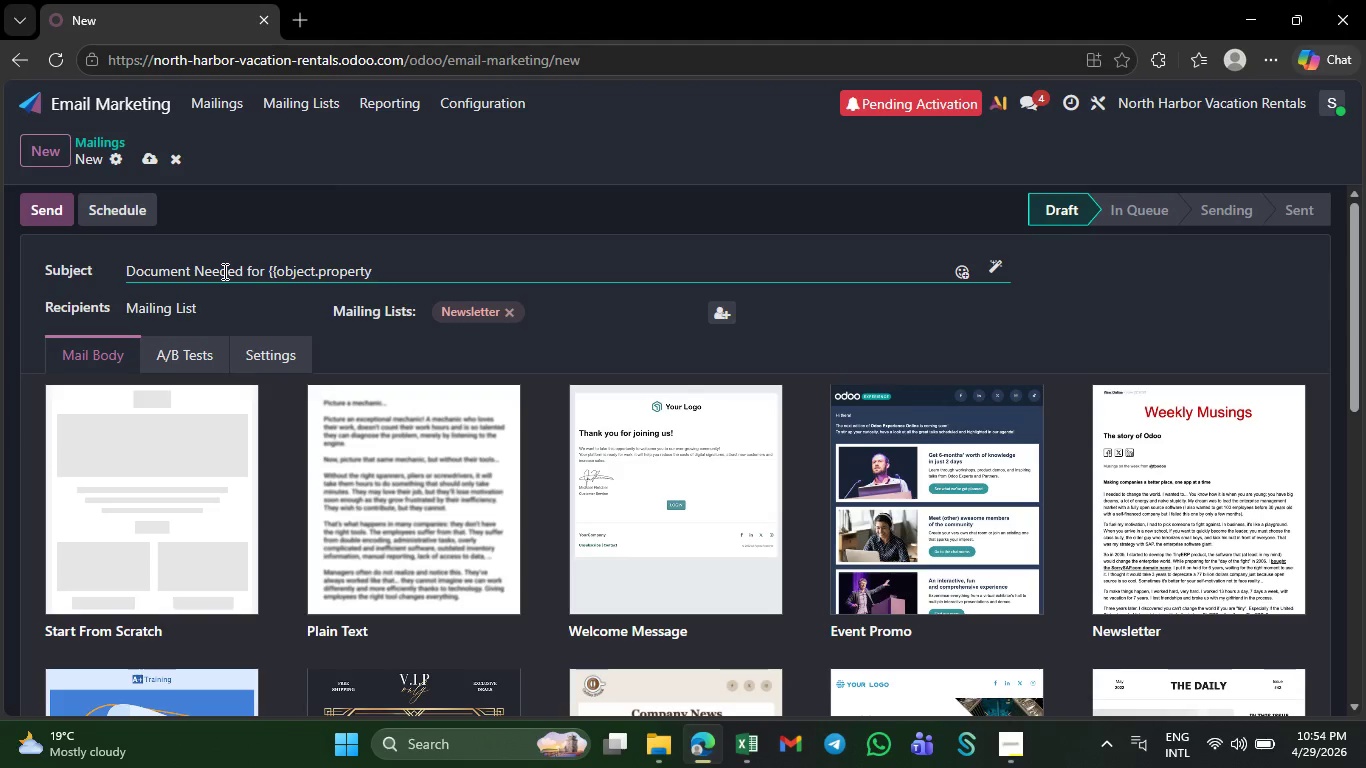 
type(-)
key(Backspace)
type(_address}})
 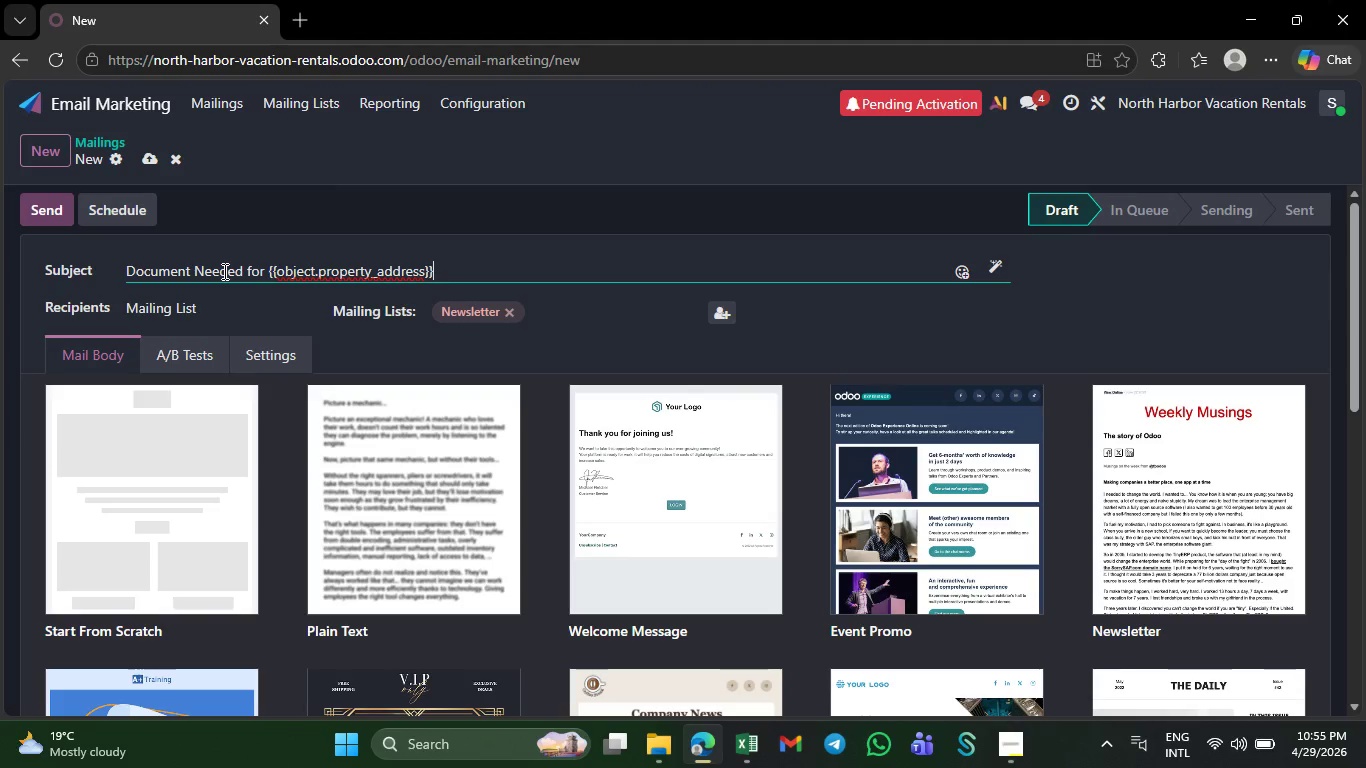 
left_click([454, 276])
 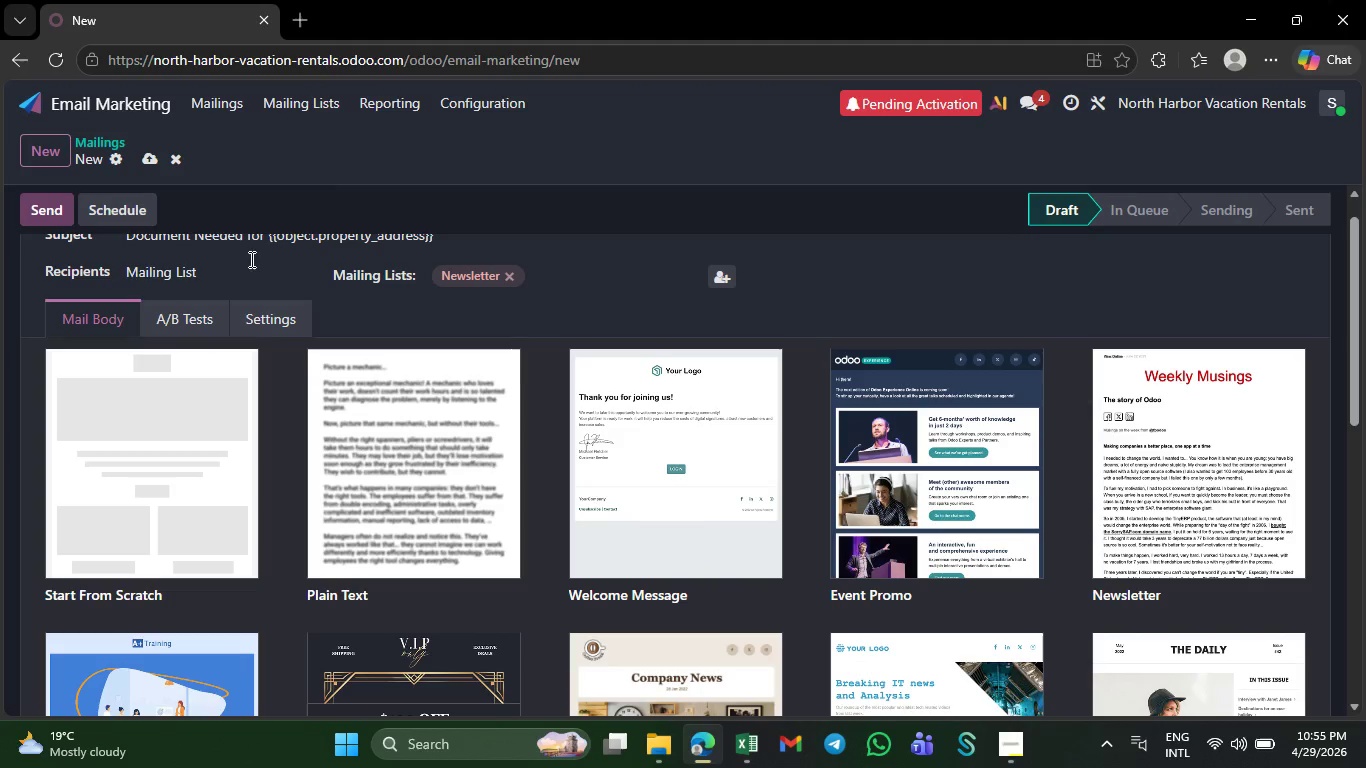 
left_click([187, 274])
 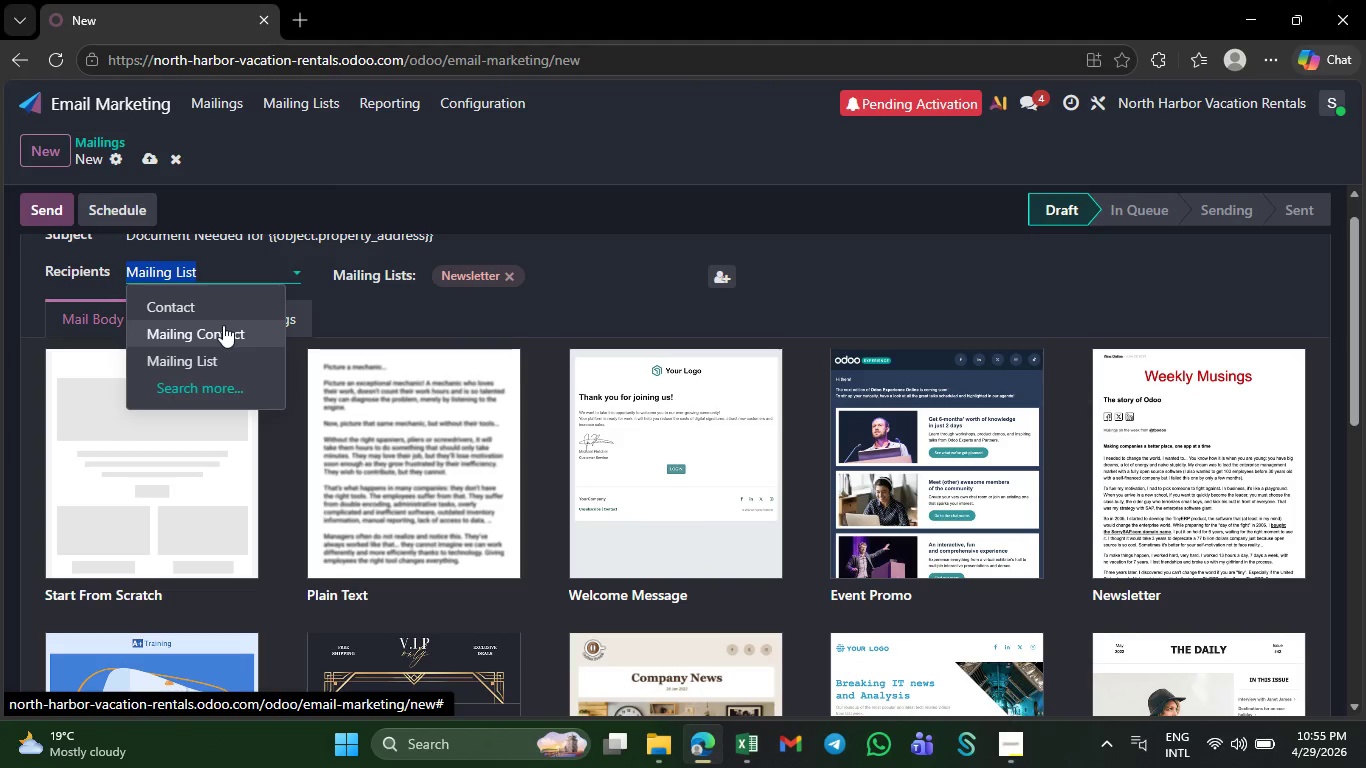 
left_click([229, 311])
 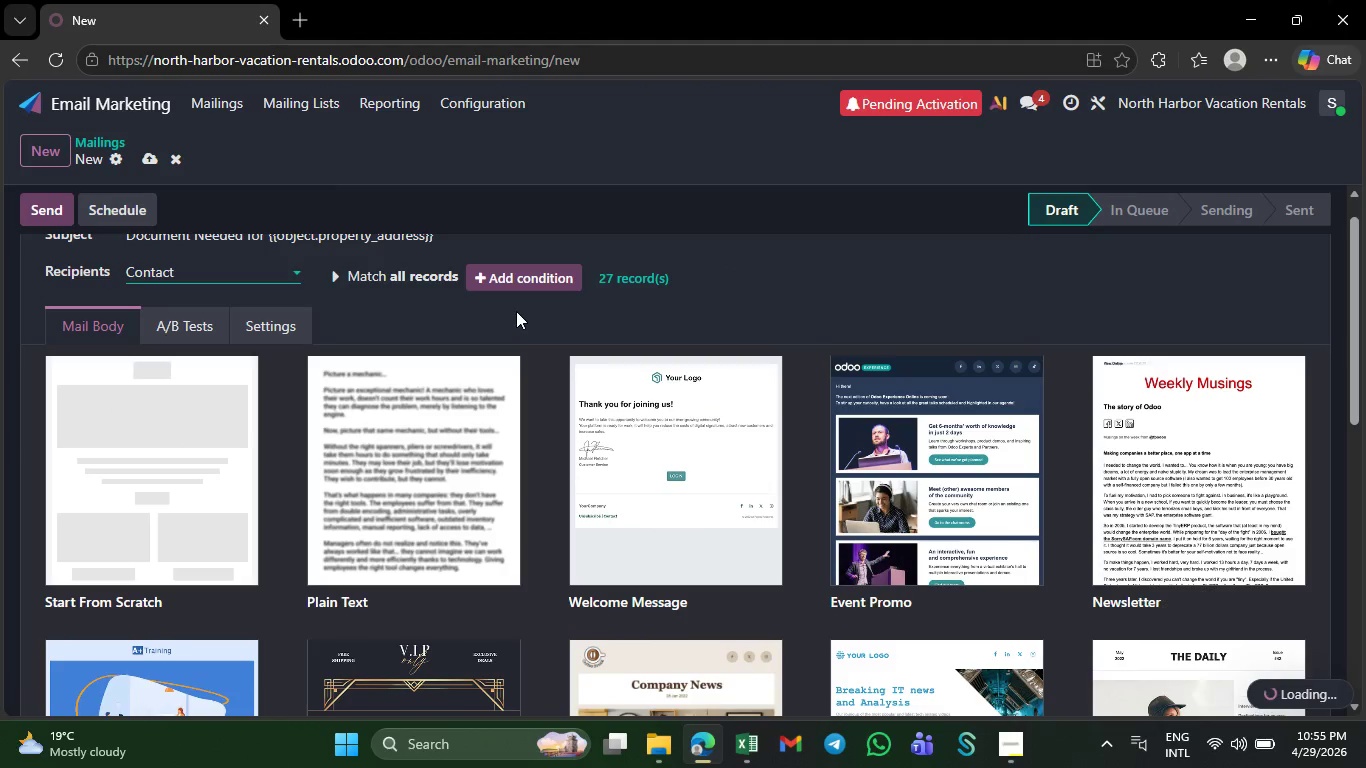 
mouse_move([484, 325])
 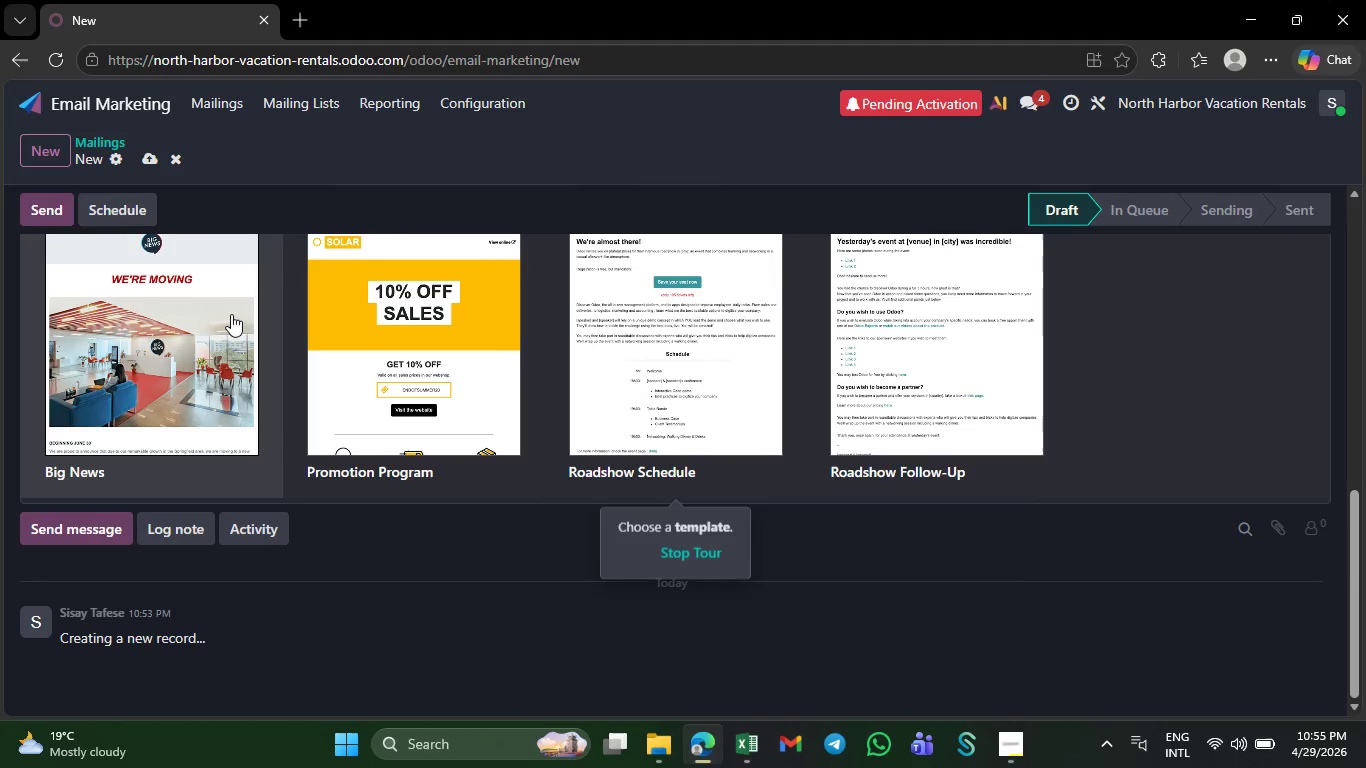 
left_click([231, 314])
 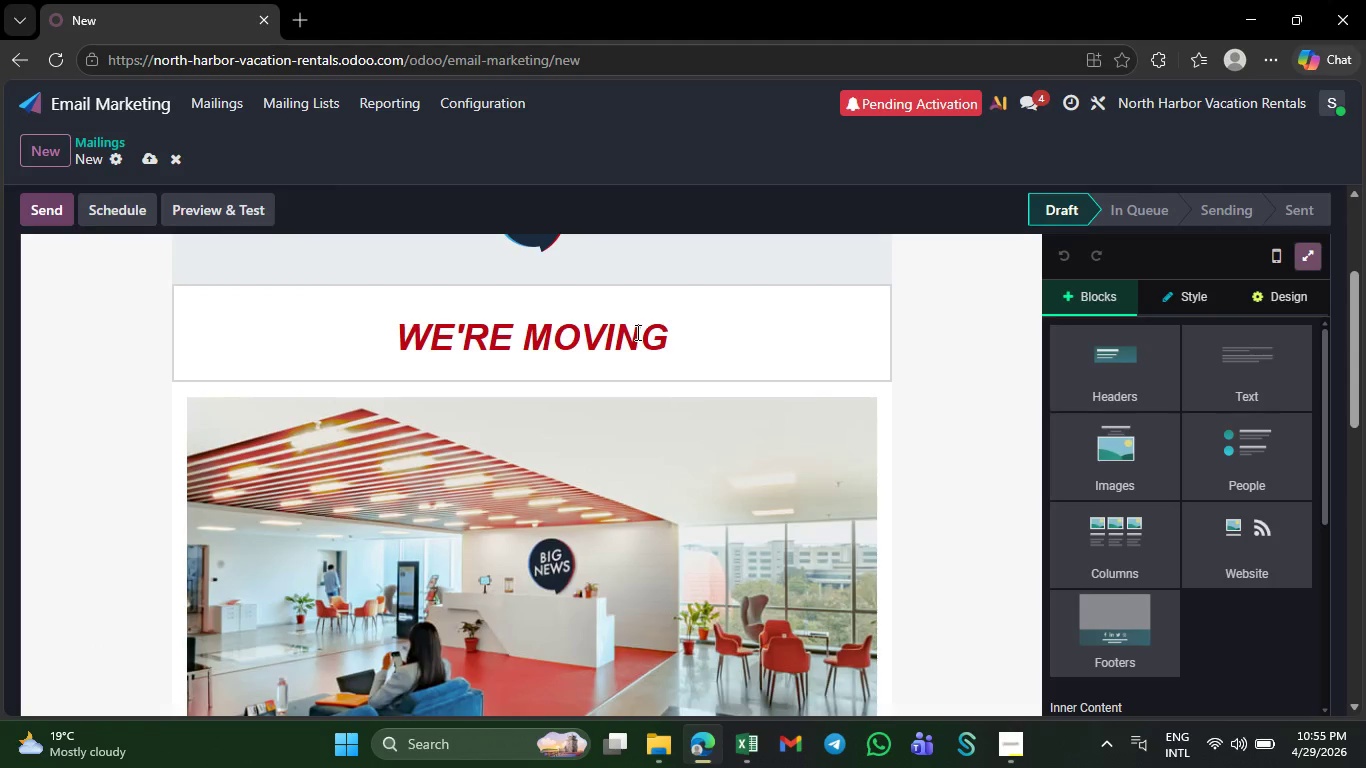 
wait(14.53)
 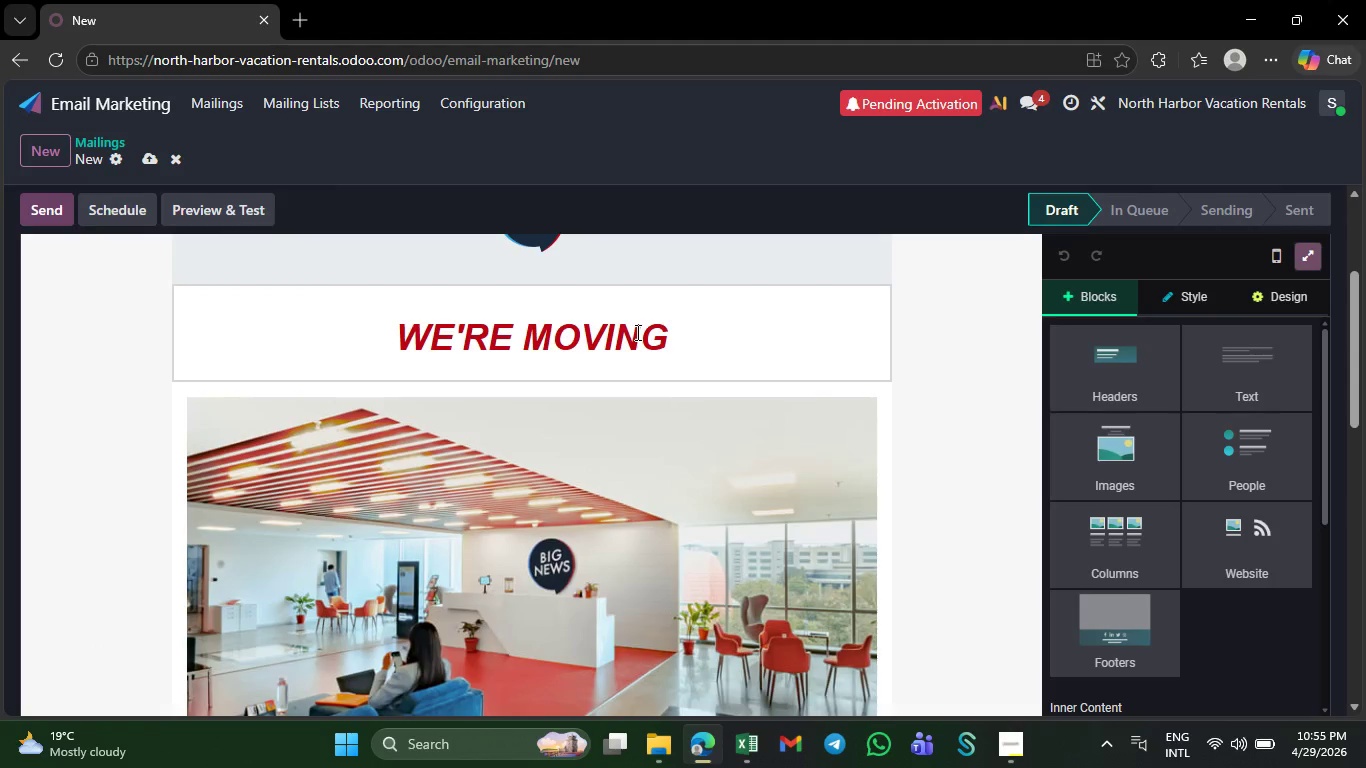 
left_click([780, 469])
 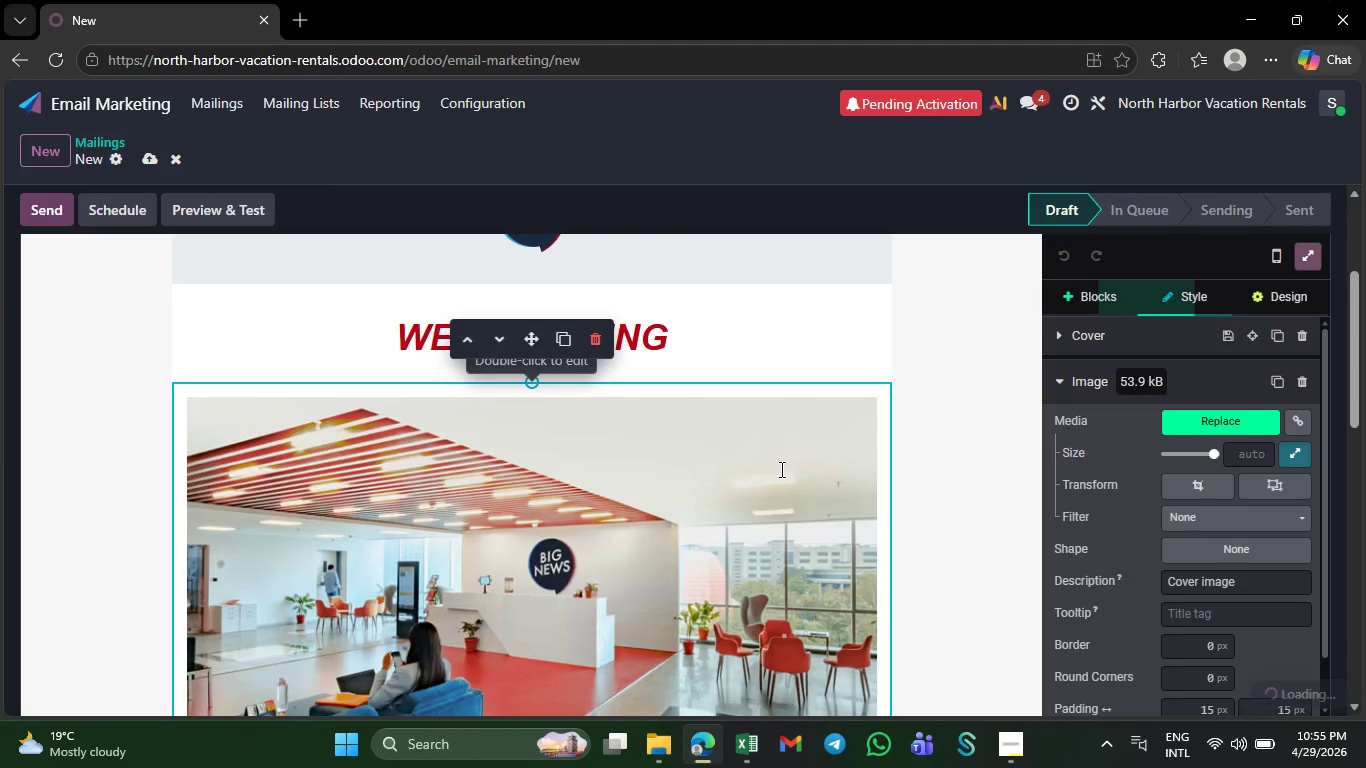 
left_click([780, 469])
 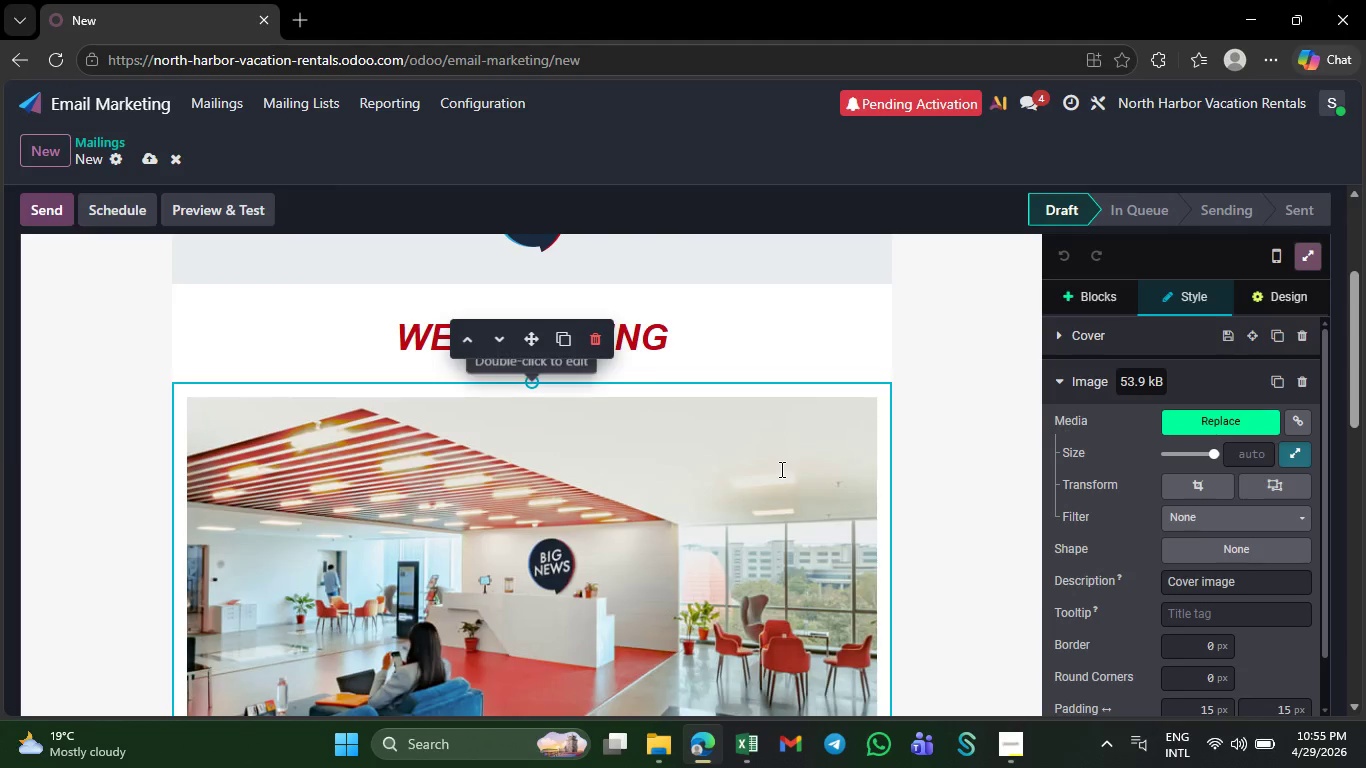 
left_click([780, 469])
 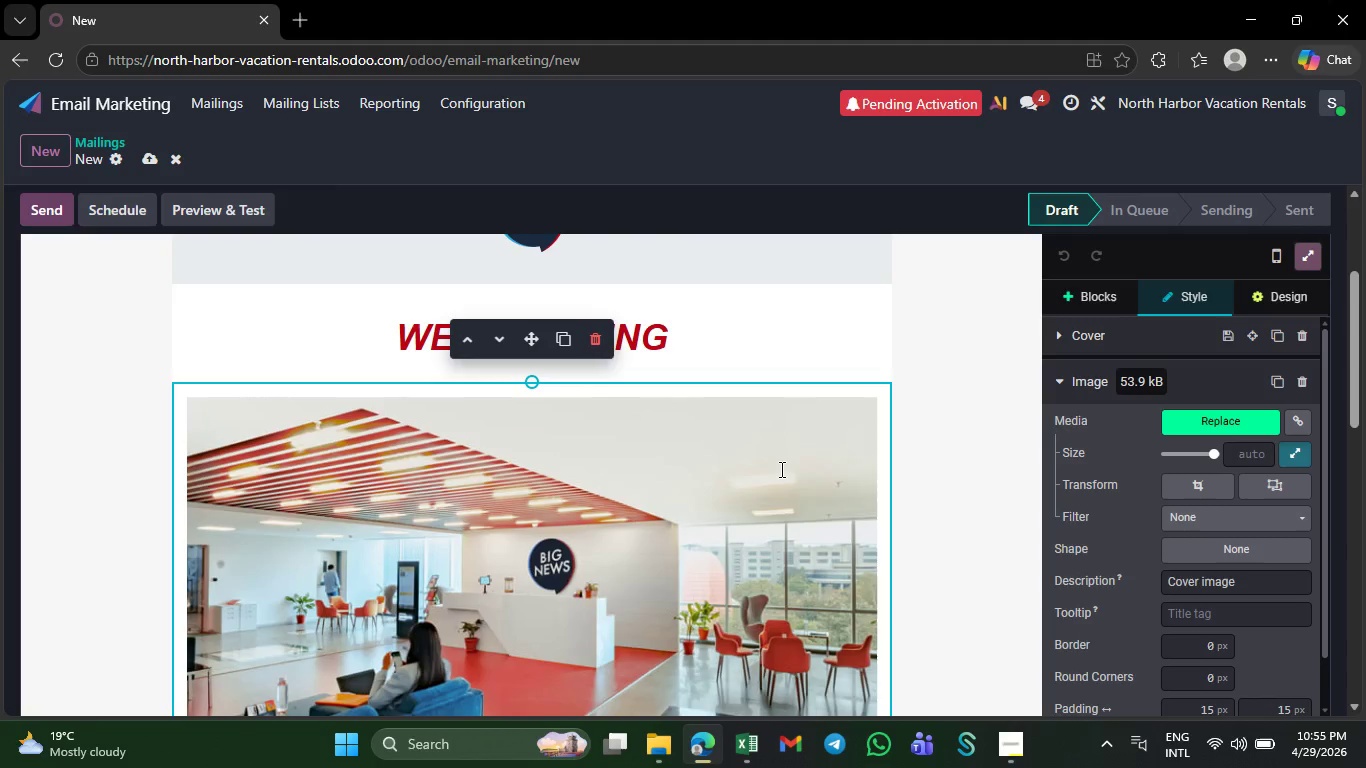 
left_click([780, 469])
 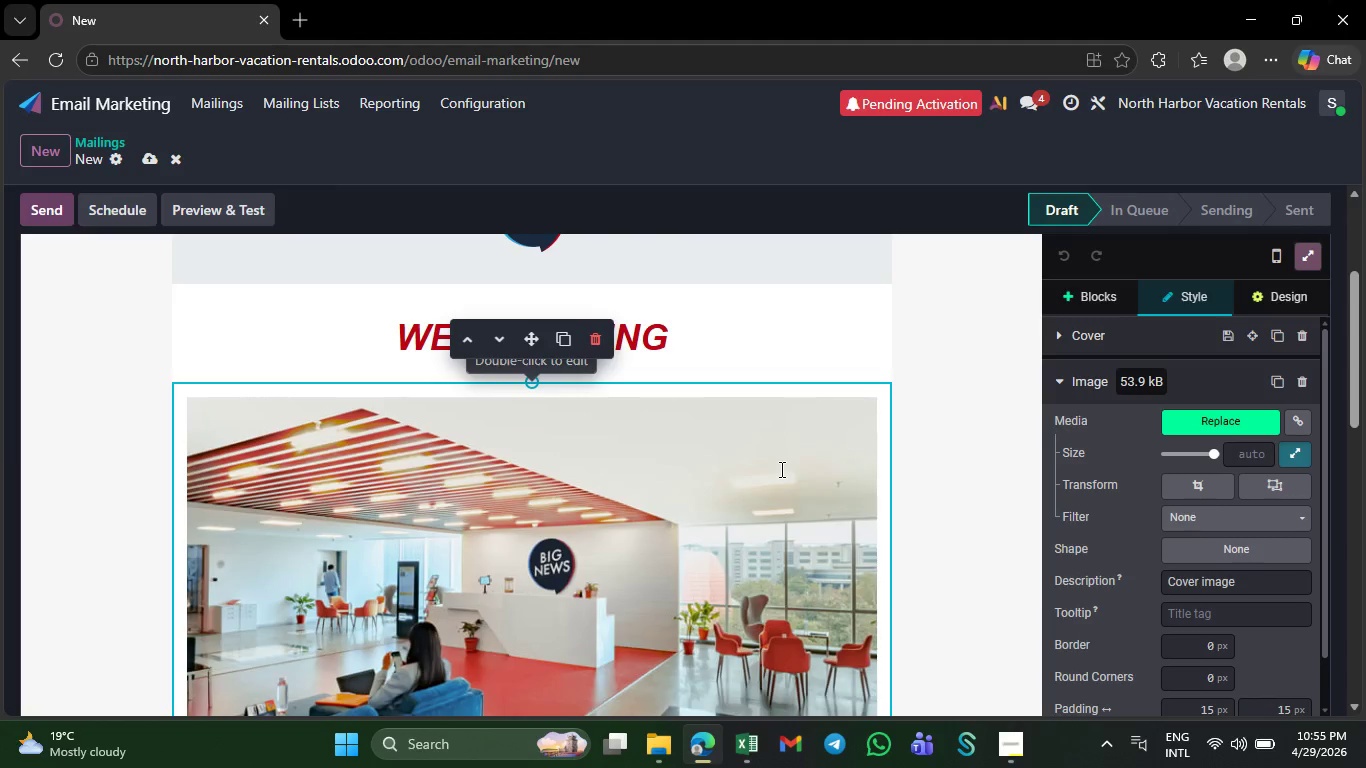 
double_click([780, 469])
 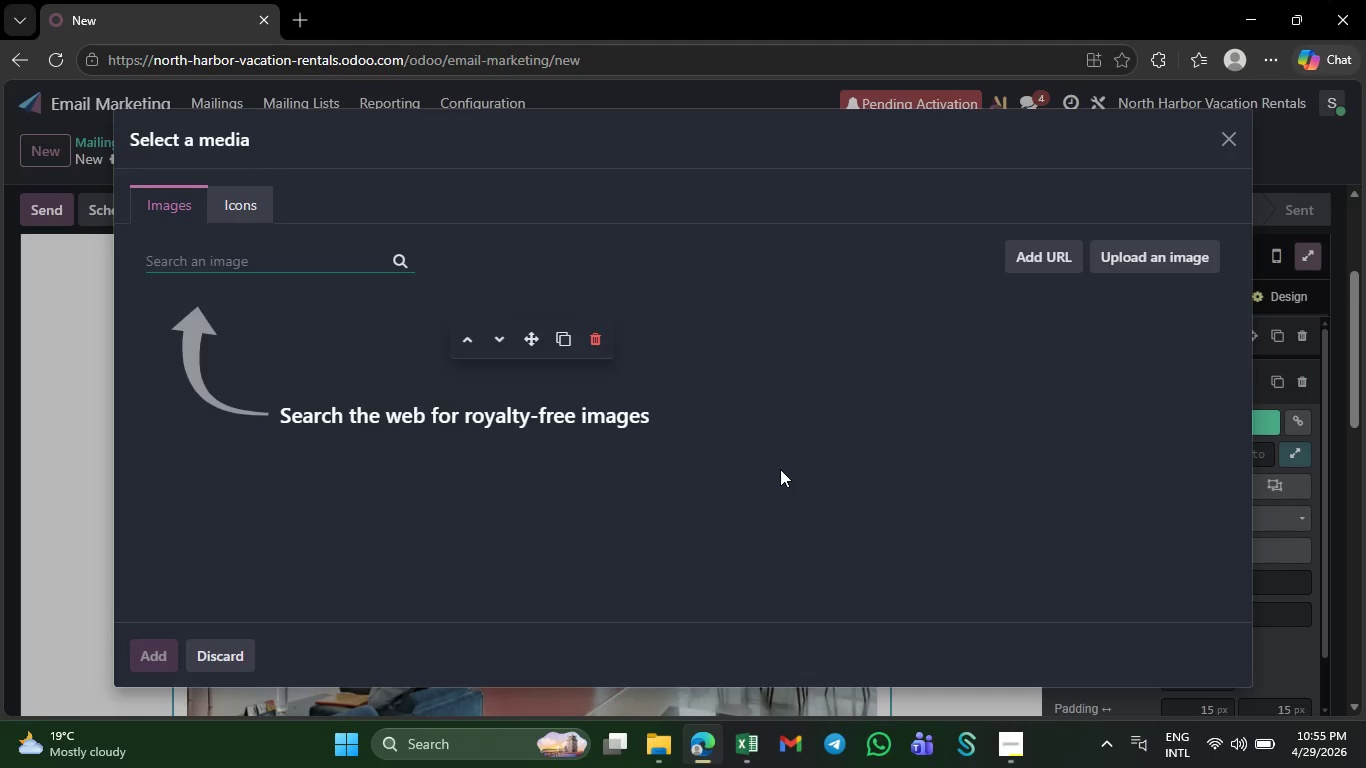 
type(professional hopitality office)
 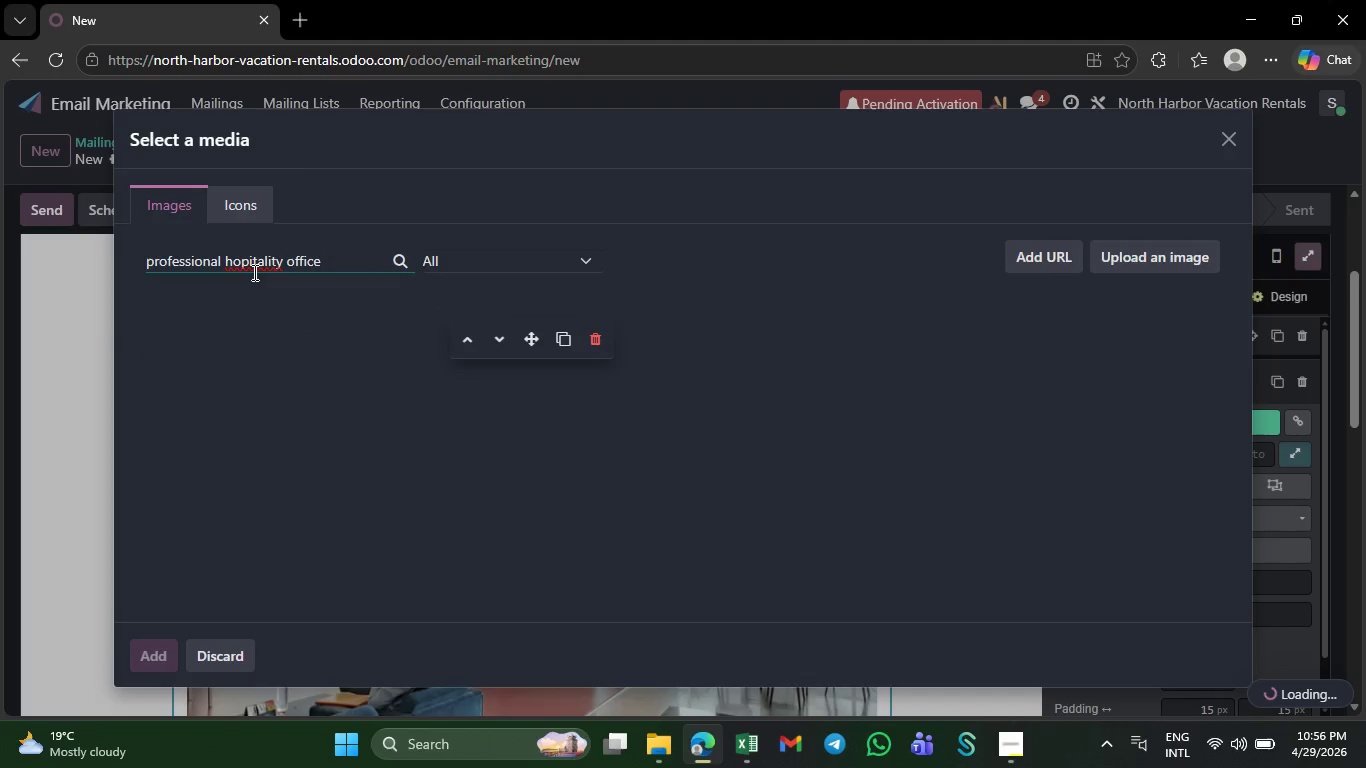 
right_click([253, 272])
 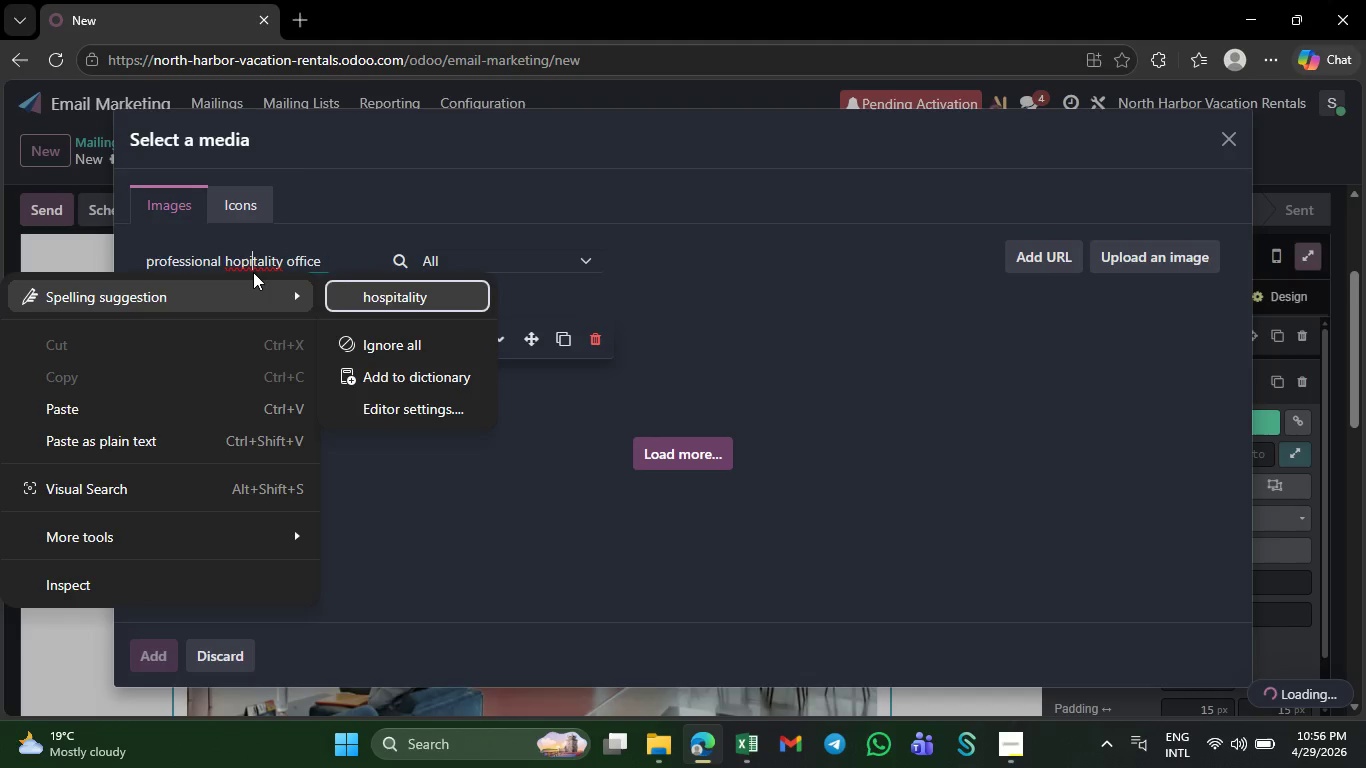 
left_click([417, 298])
 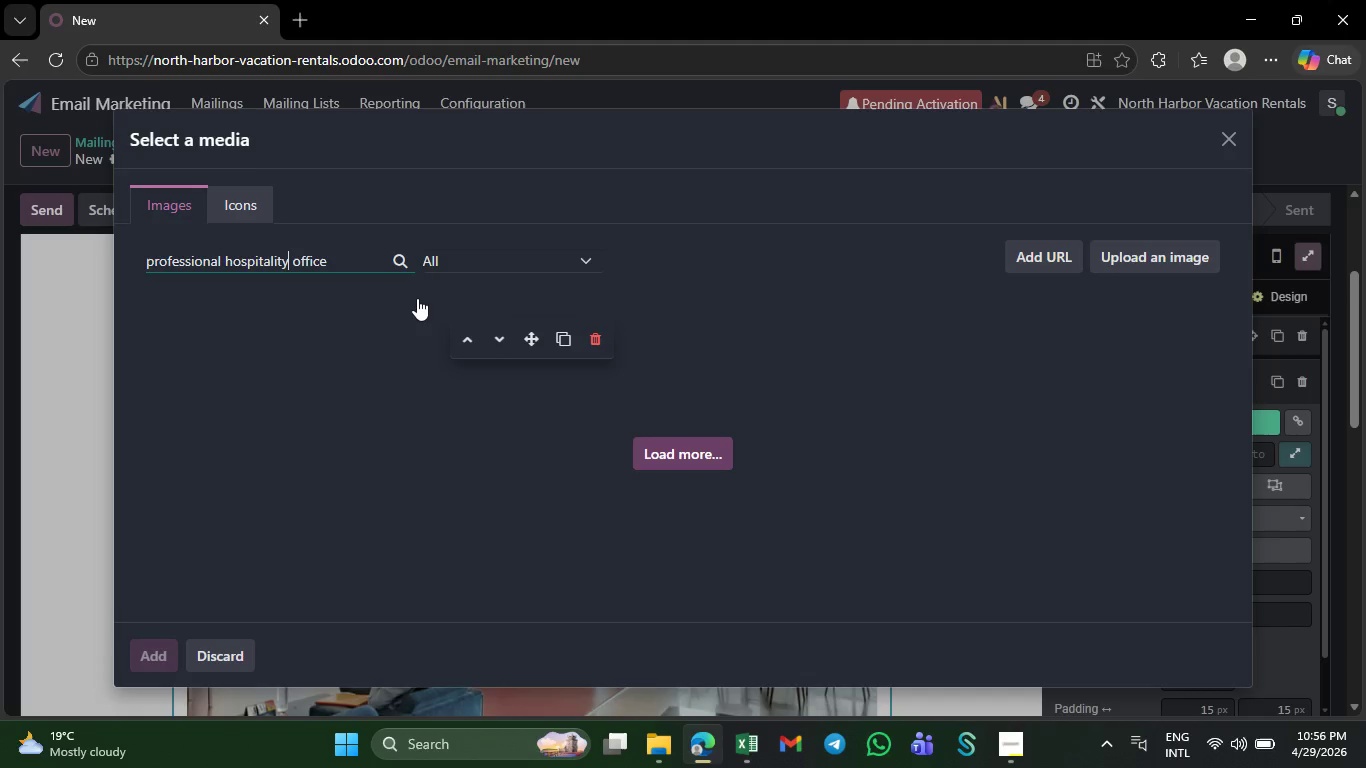 
wait(7.22)
 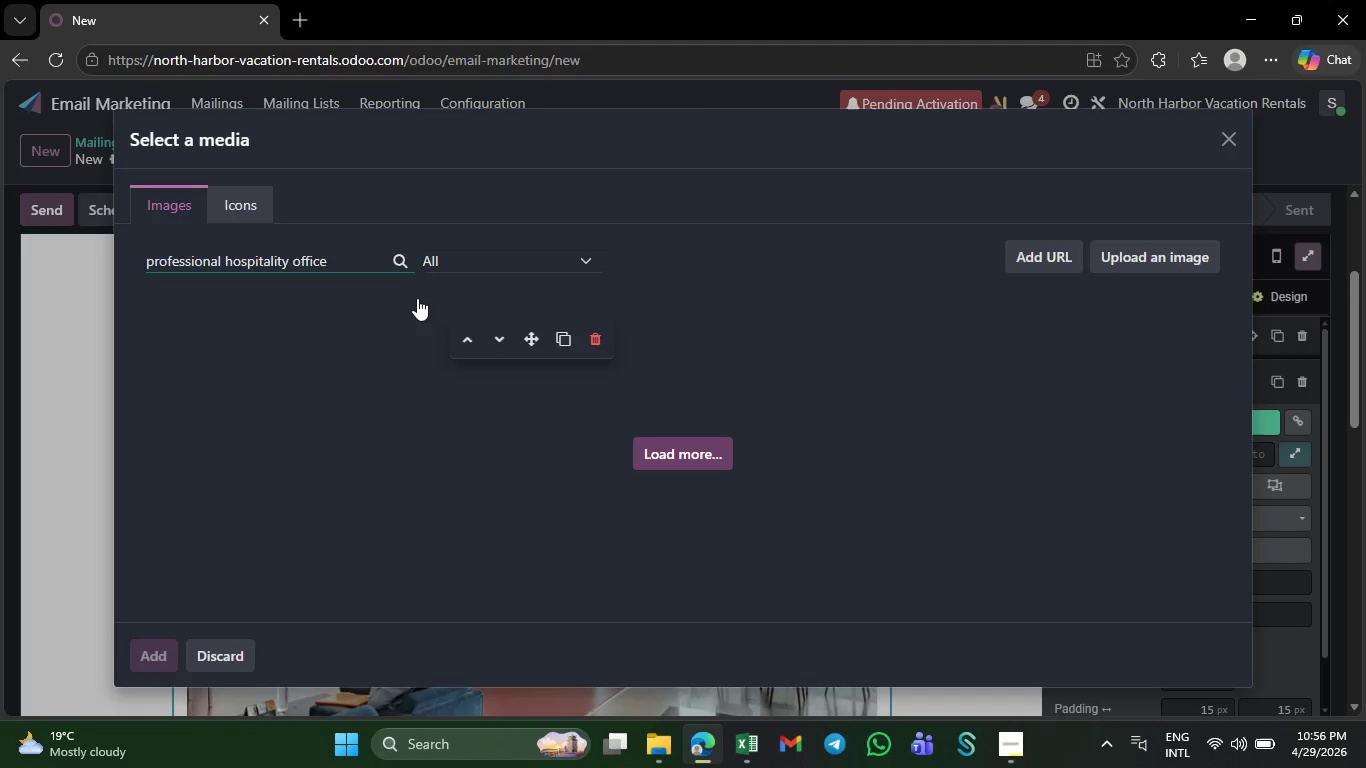 
mouse_move([386, 276])
 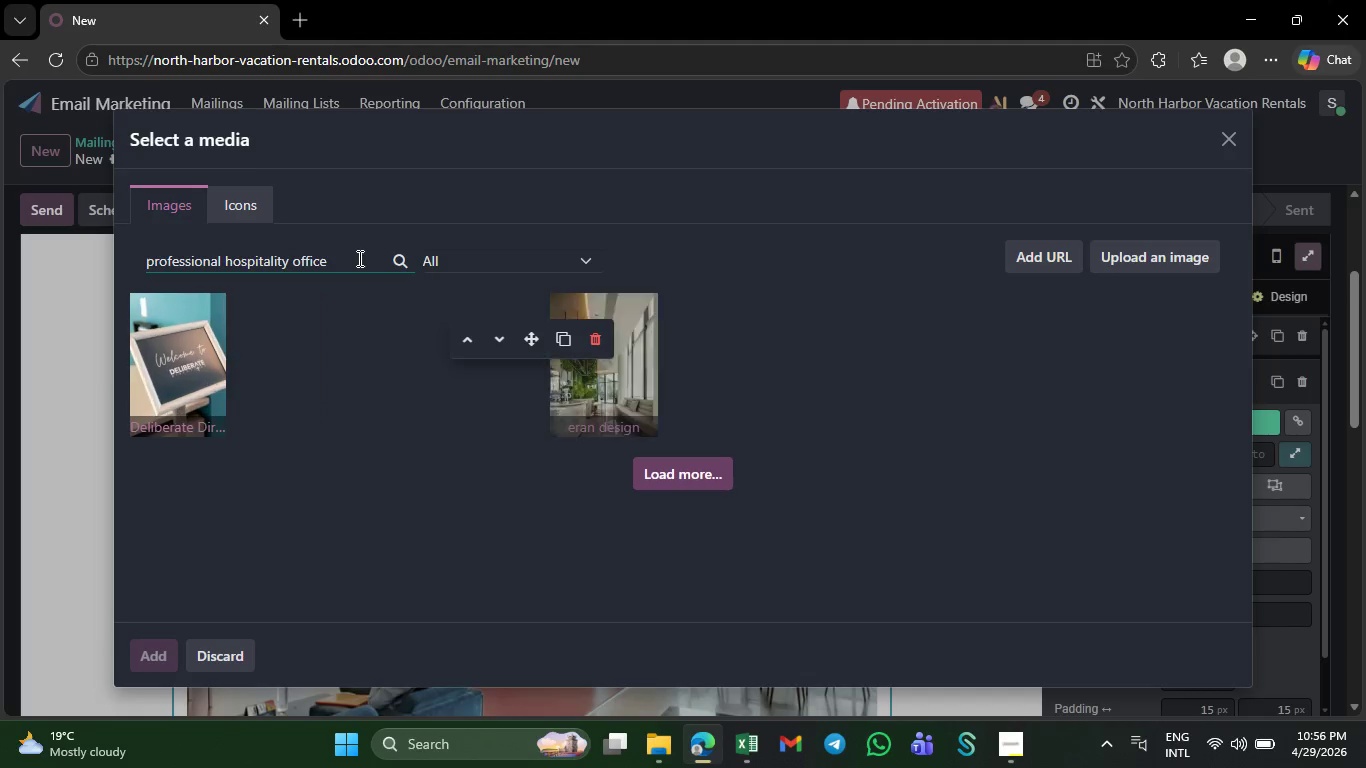 
left_click([358, 258])
 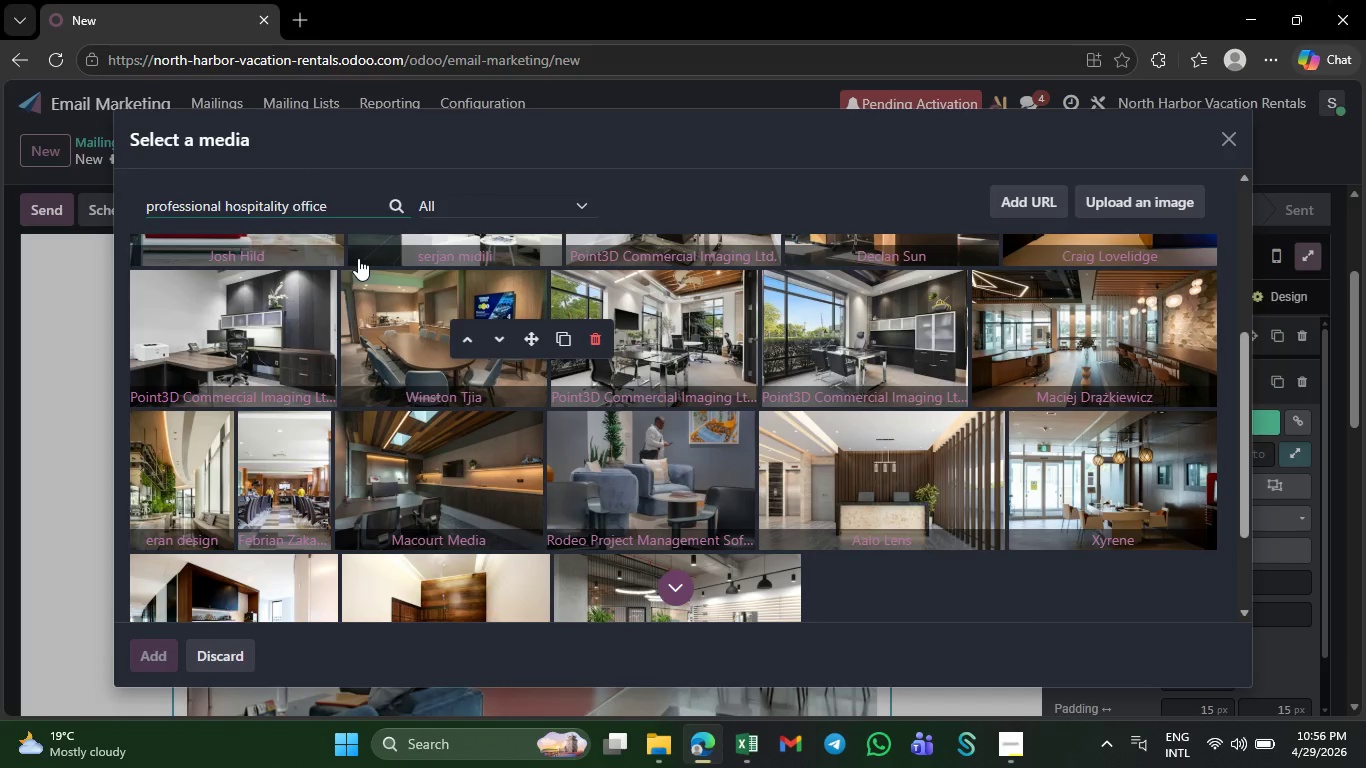 
wait(27.8)
 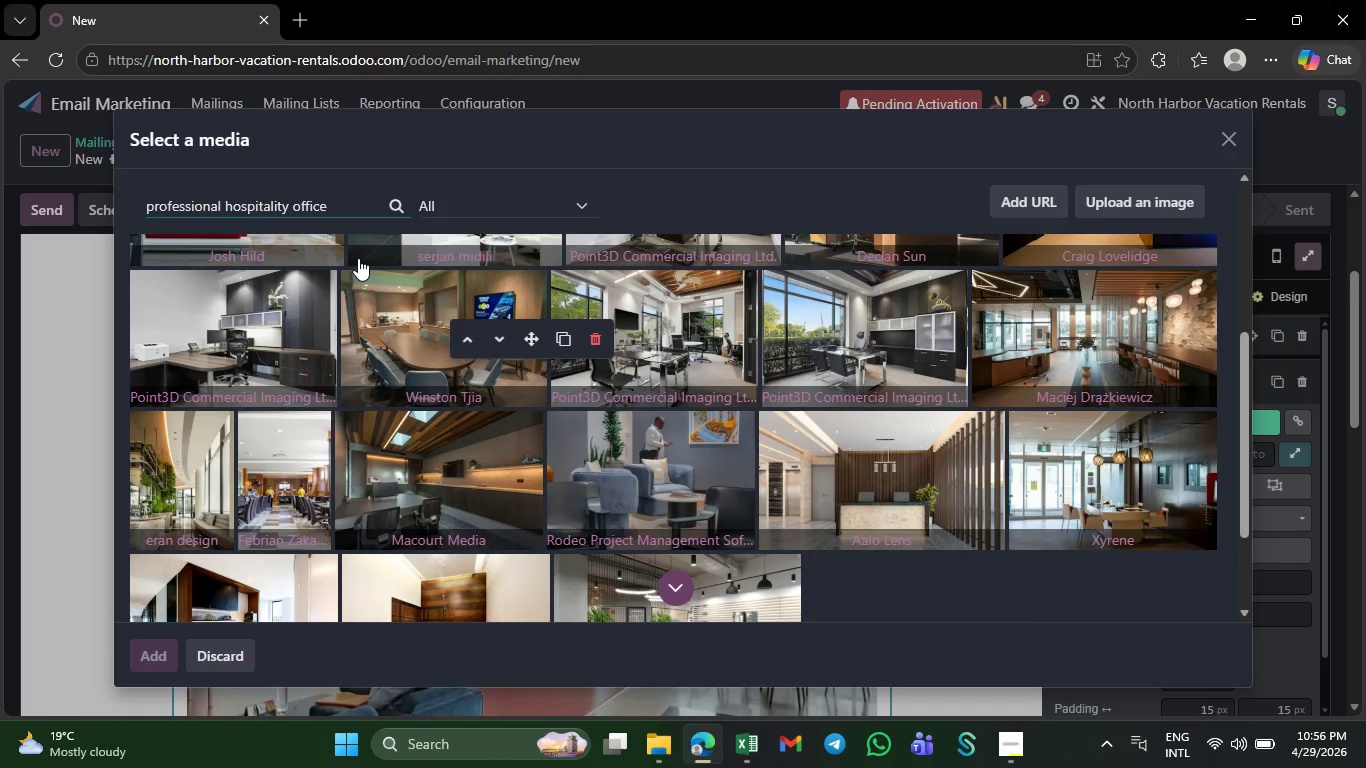 
left_click([358, 355])
 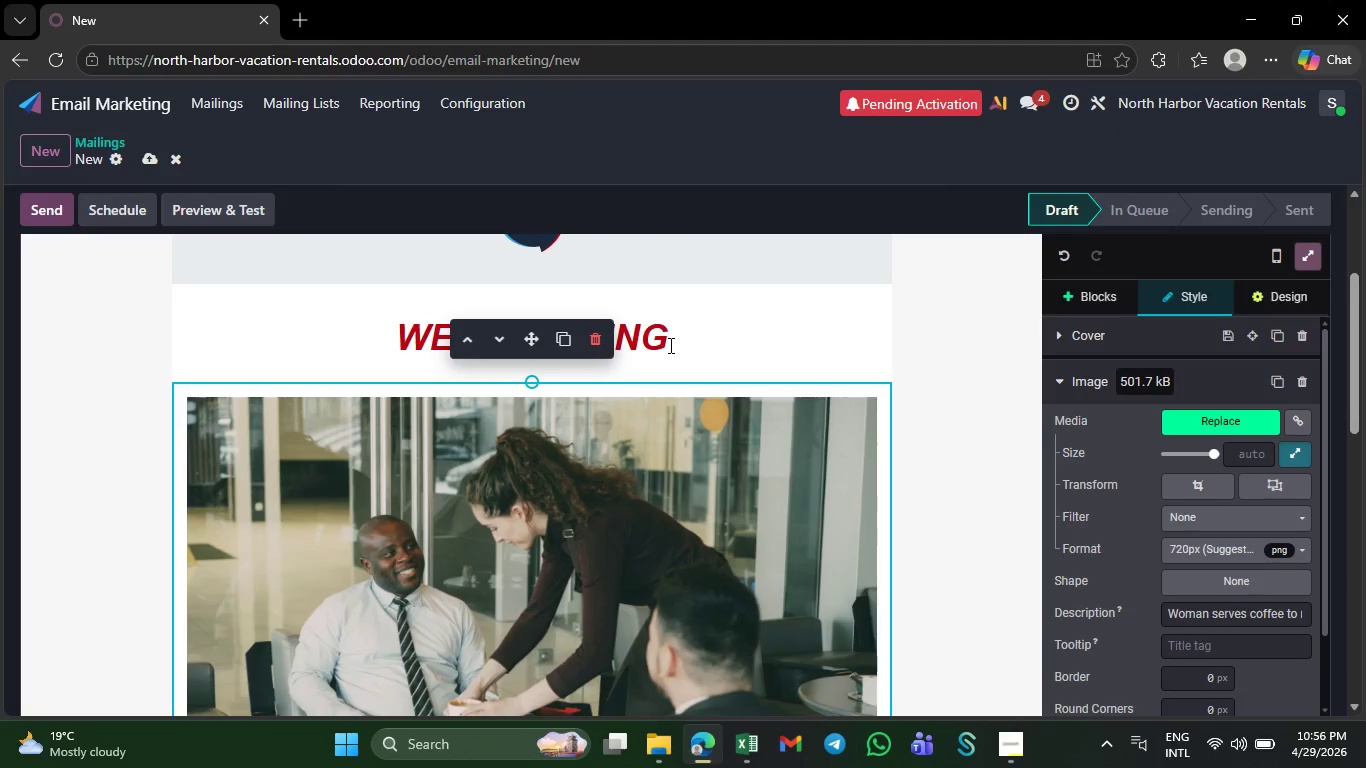 
wait(7.86)
 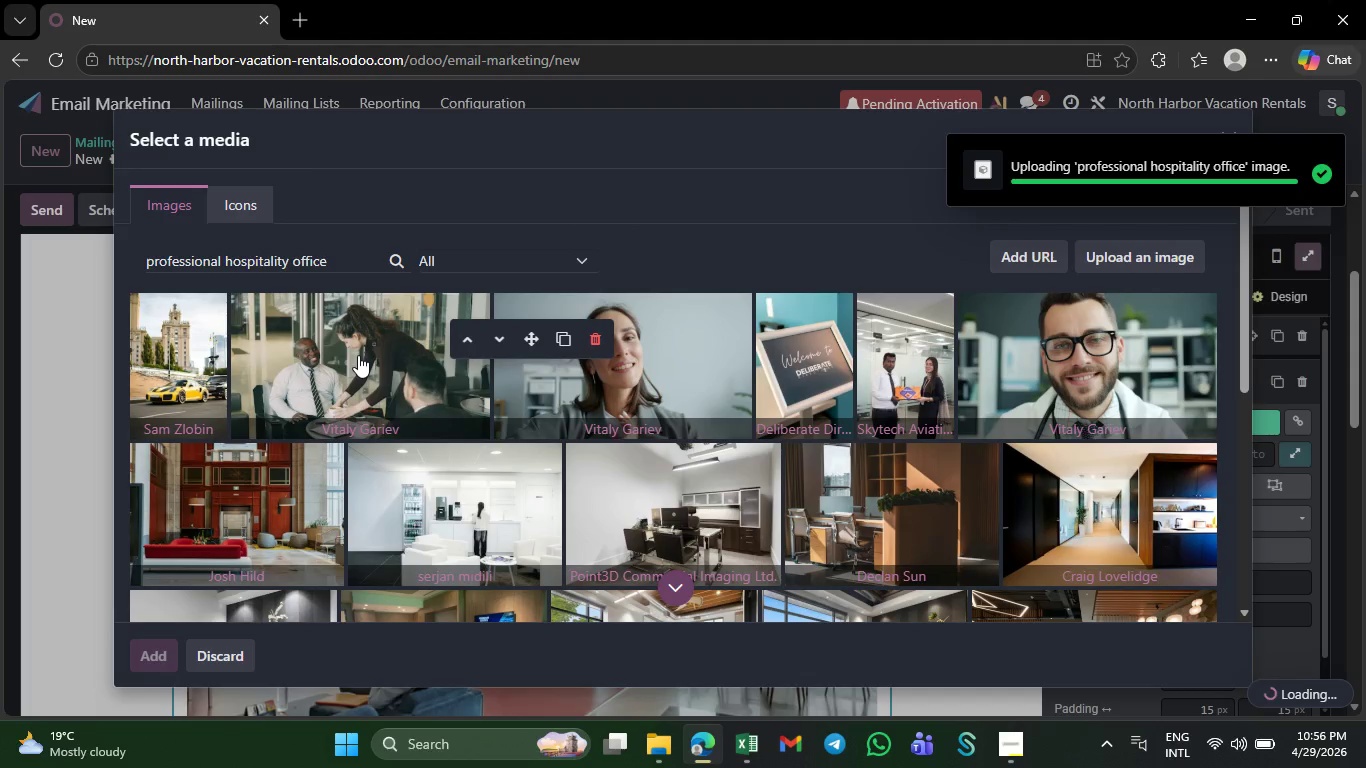 
left_click([1194, 483])
 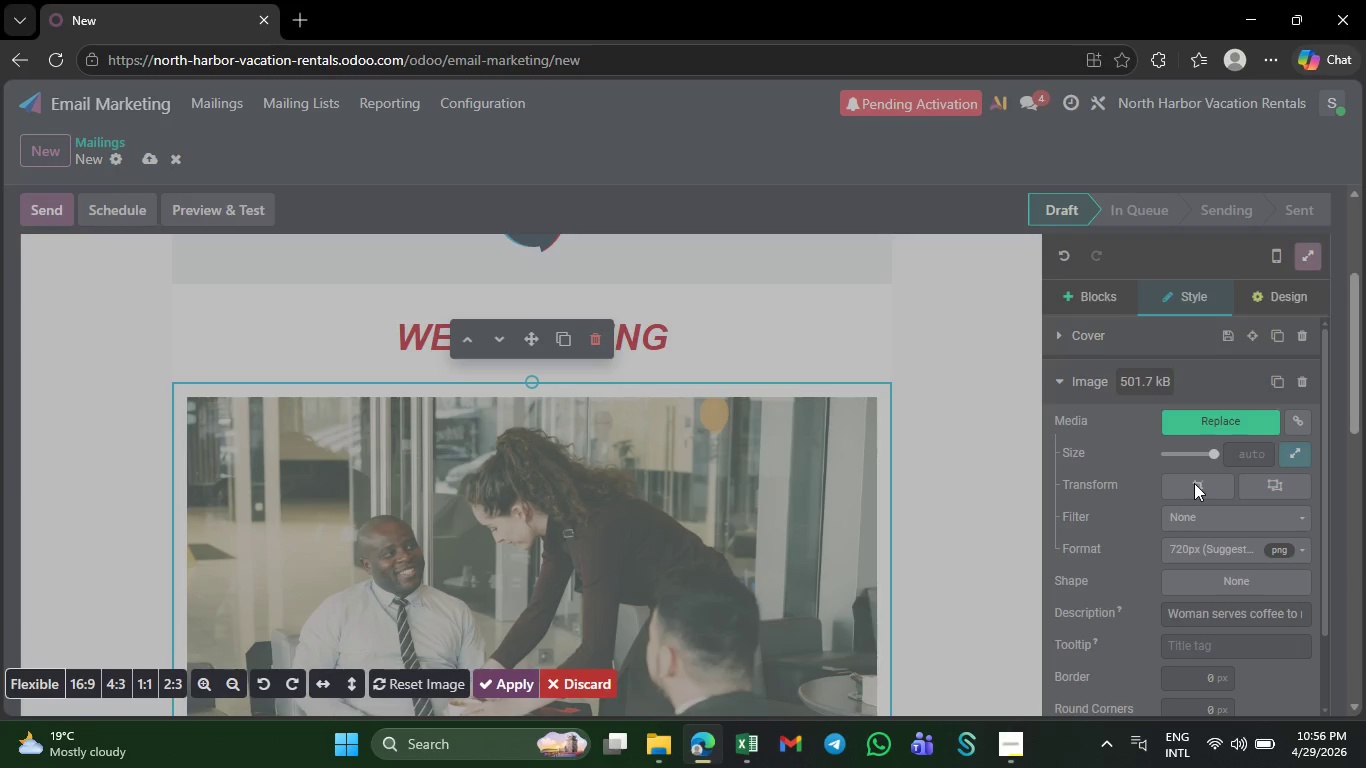 
mouse_move([1052, 447])
 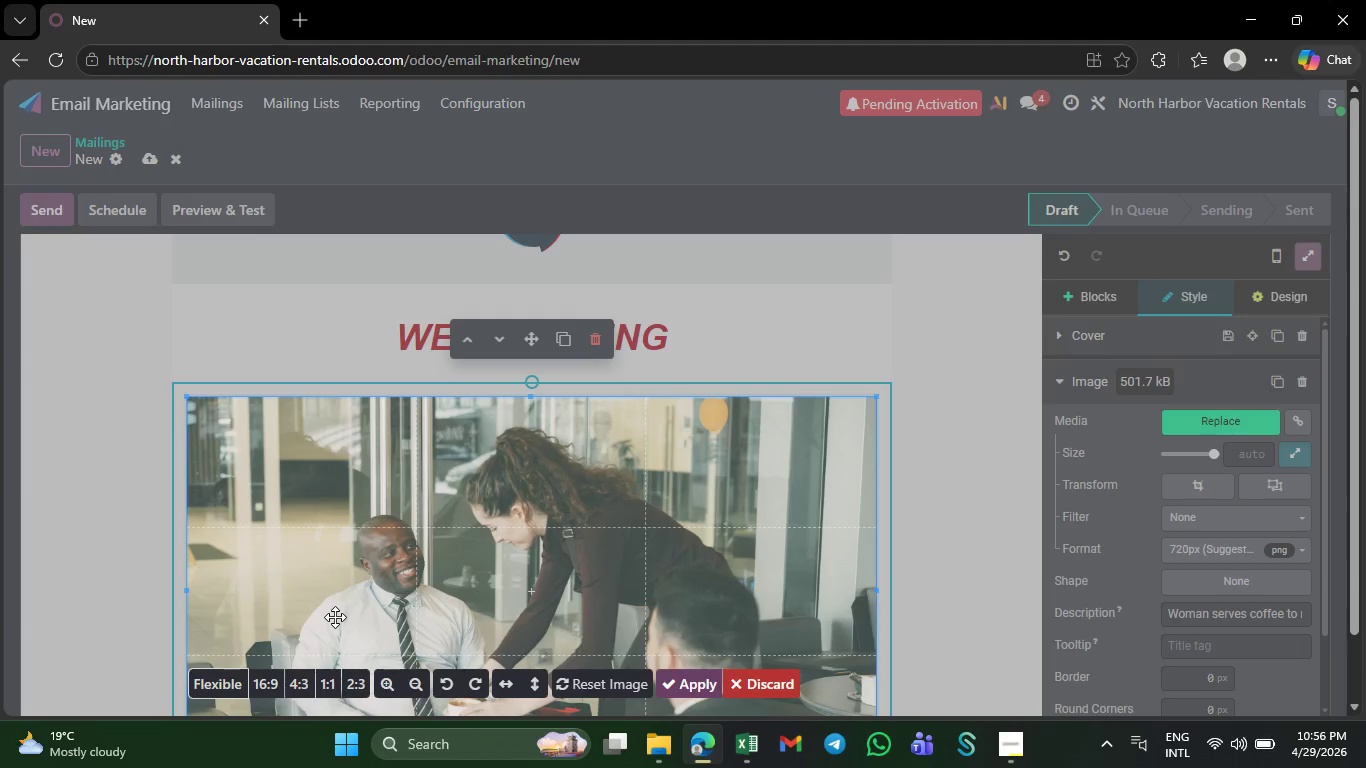 
left_click([265, 684])
 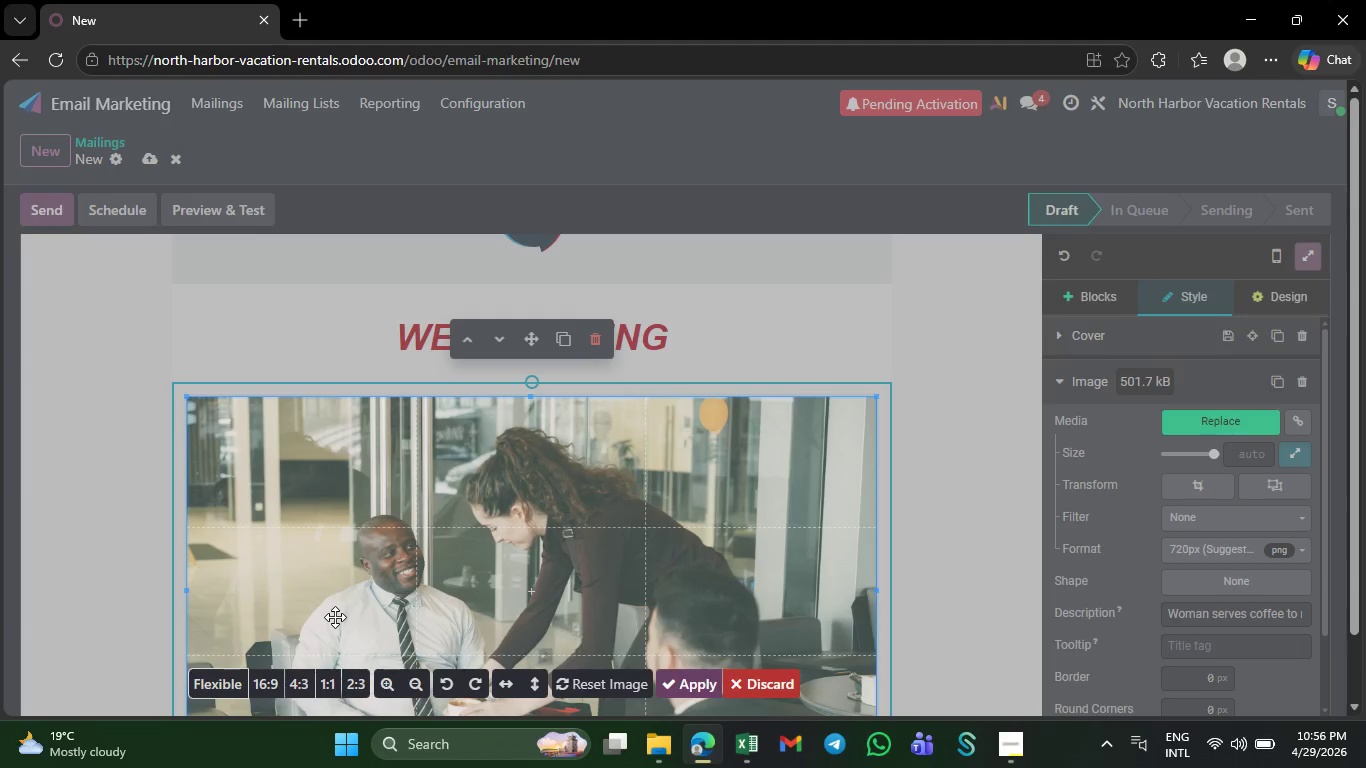 
left_click([701, 677])
 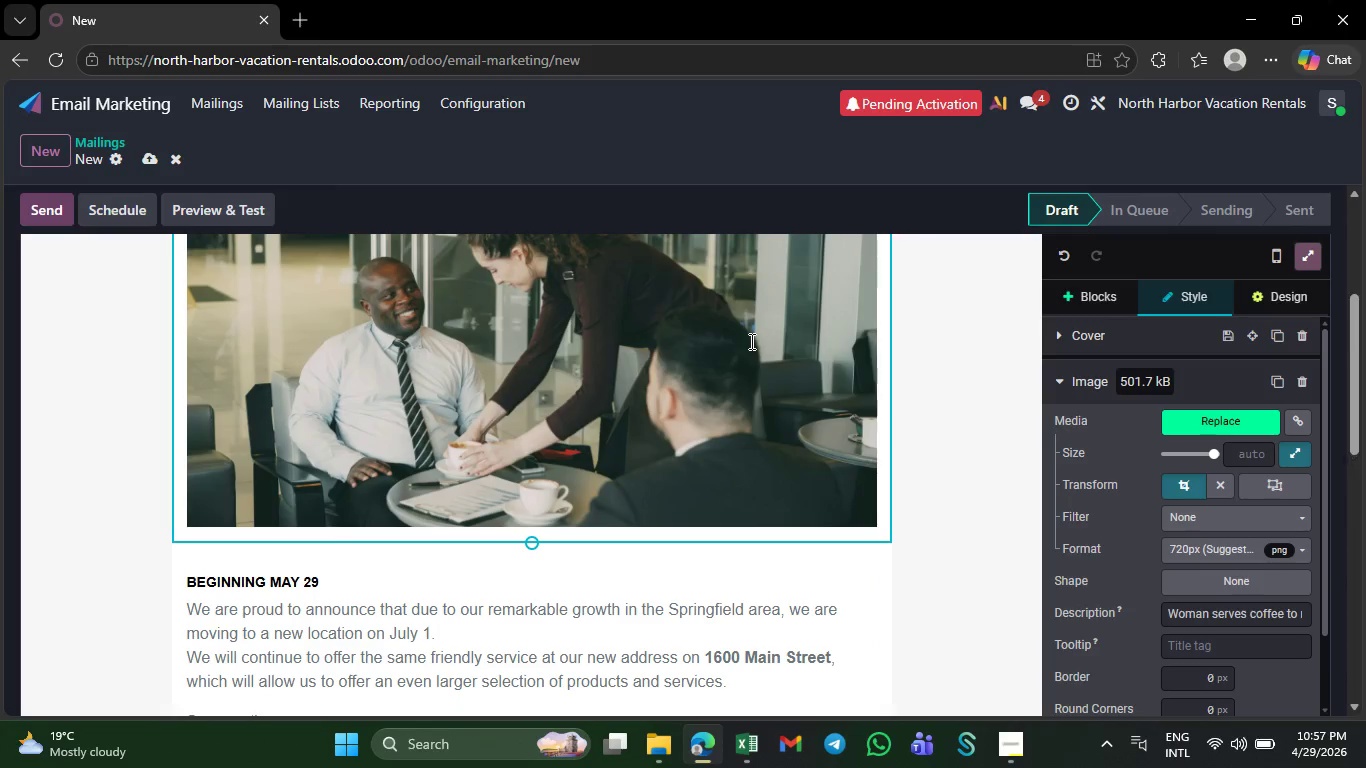 
wait(5.92)
 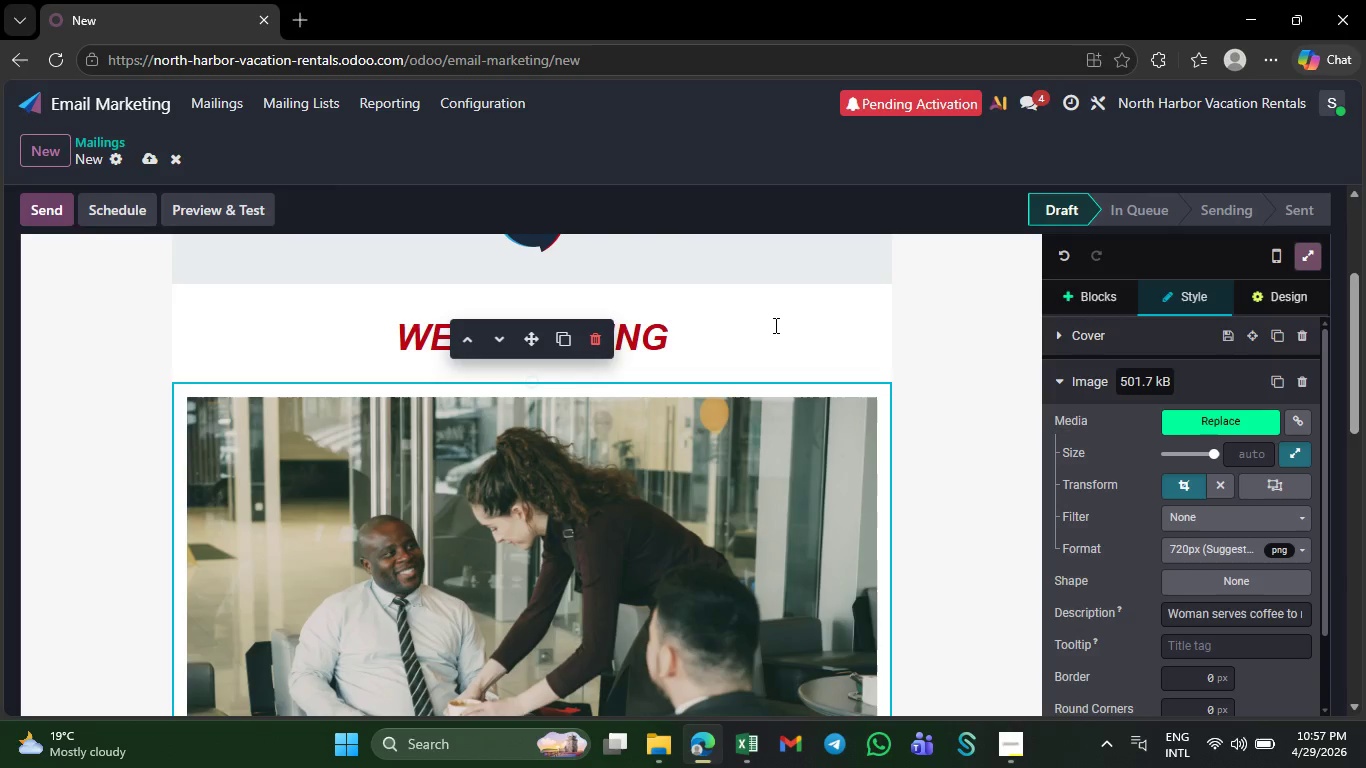 
left_click([593, 386])
 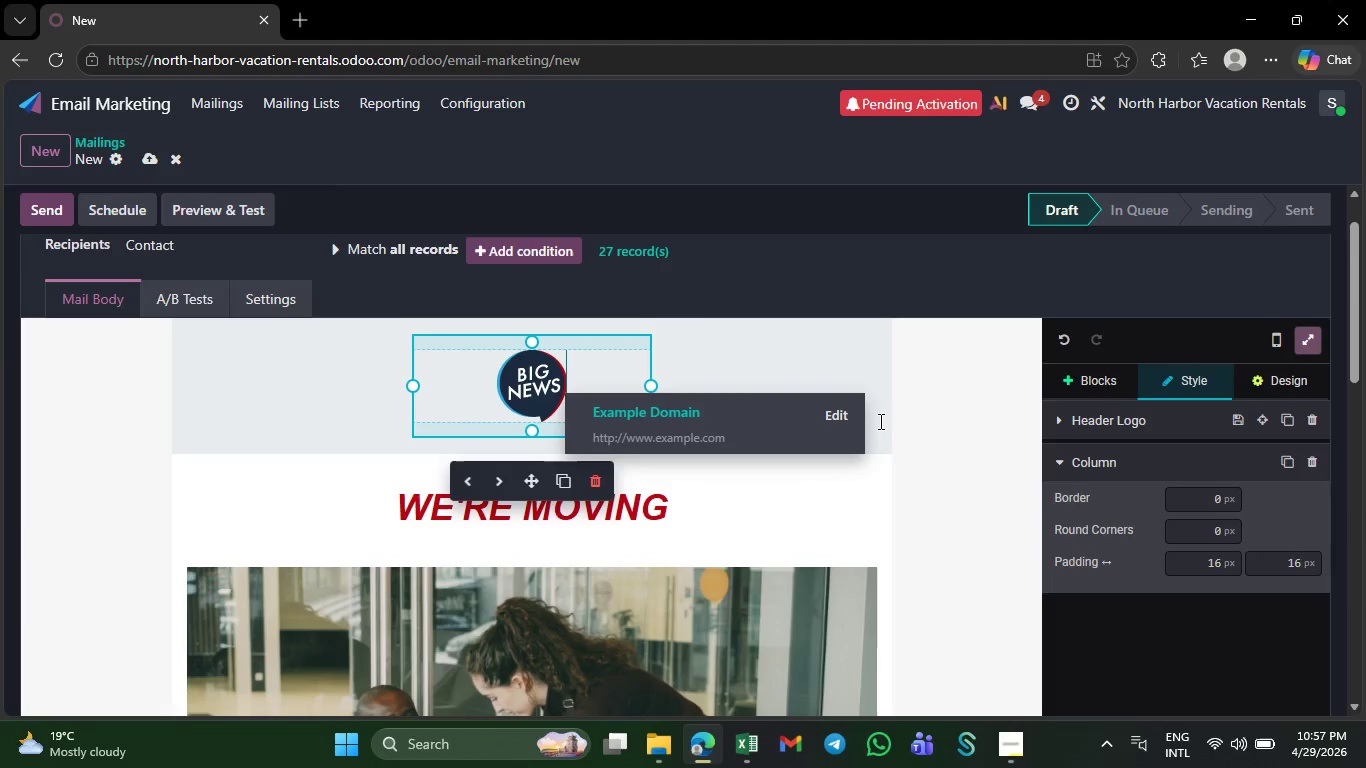 
left_click([883, 420])
 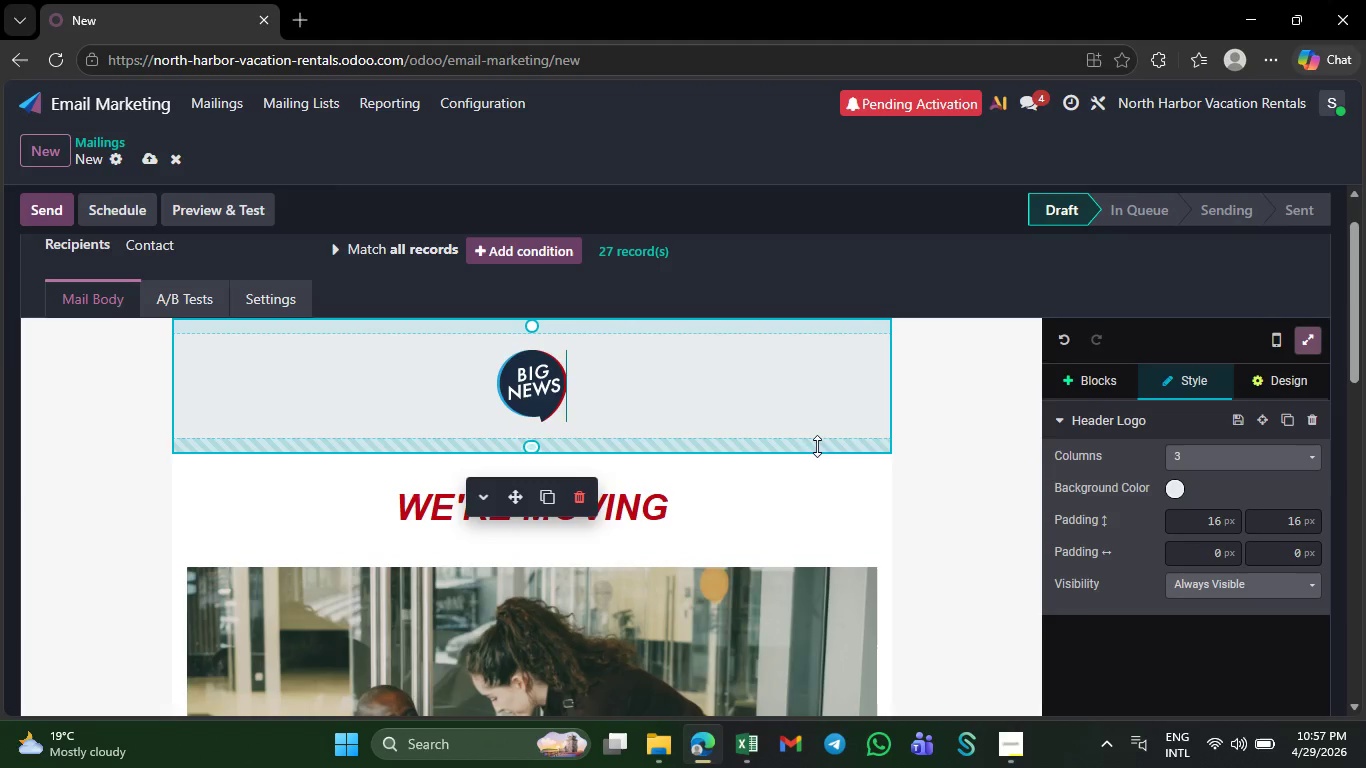 
left_click([817, 453])
 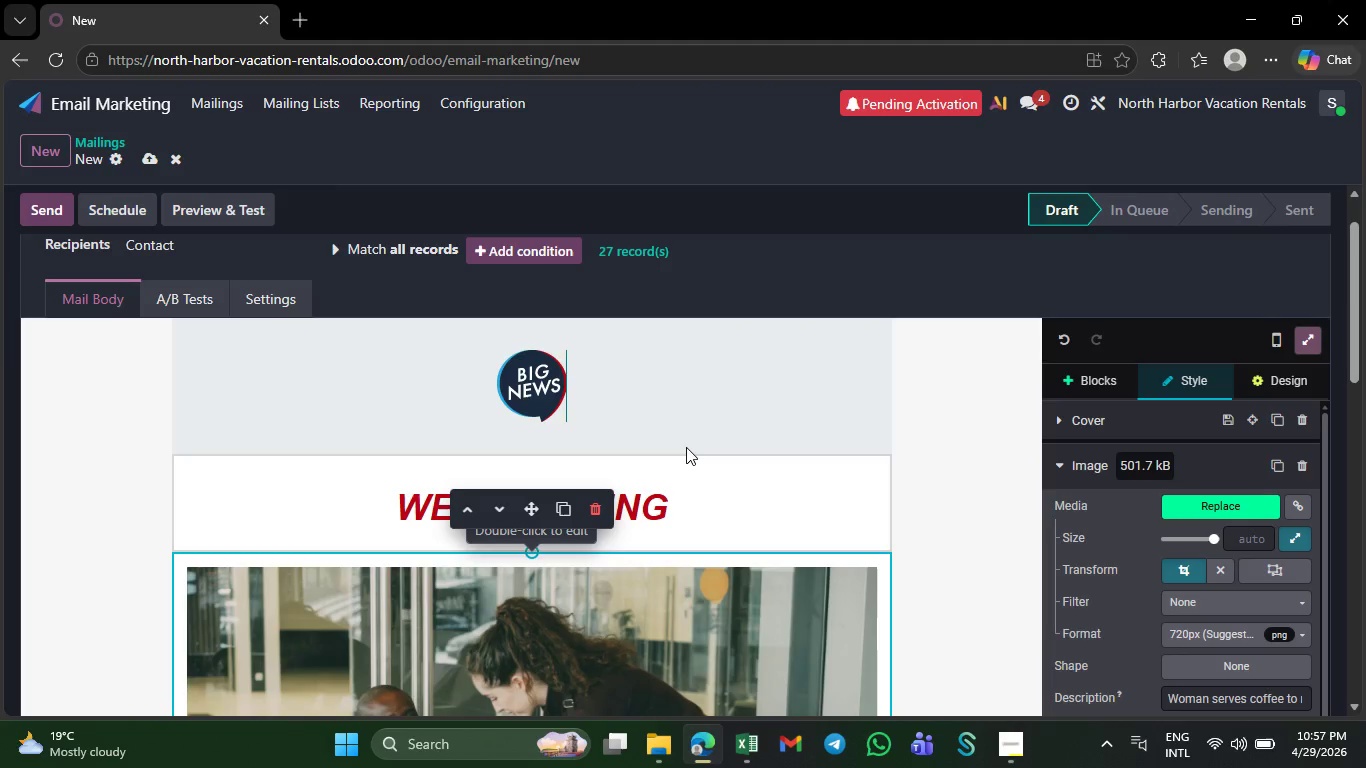 
left_click([688, 454])
 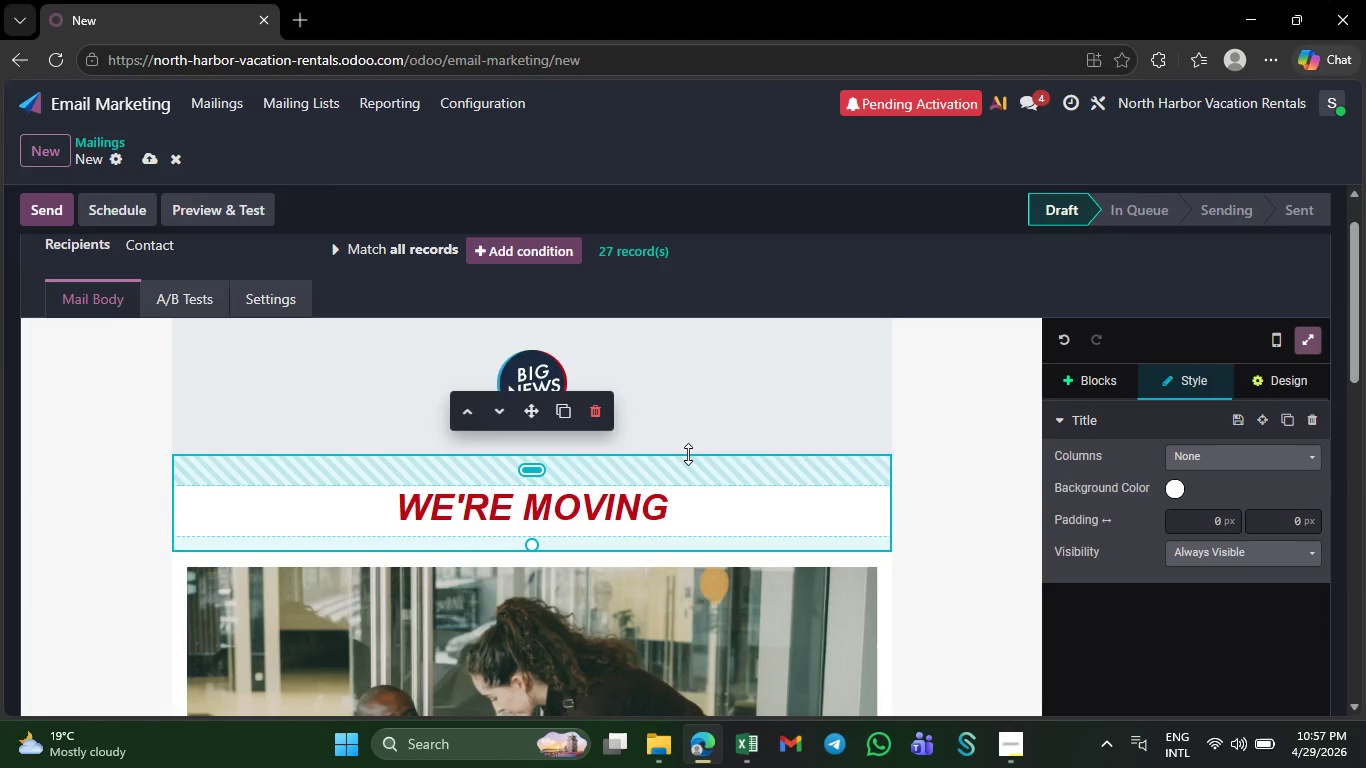 
left_click([755, 401])
 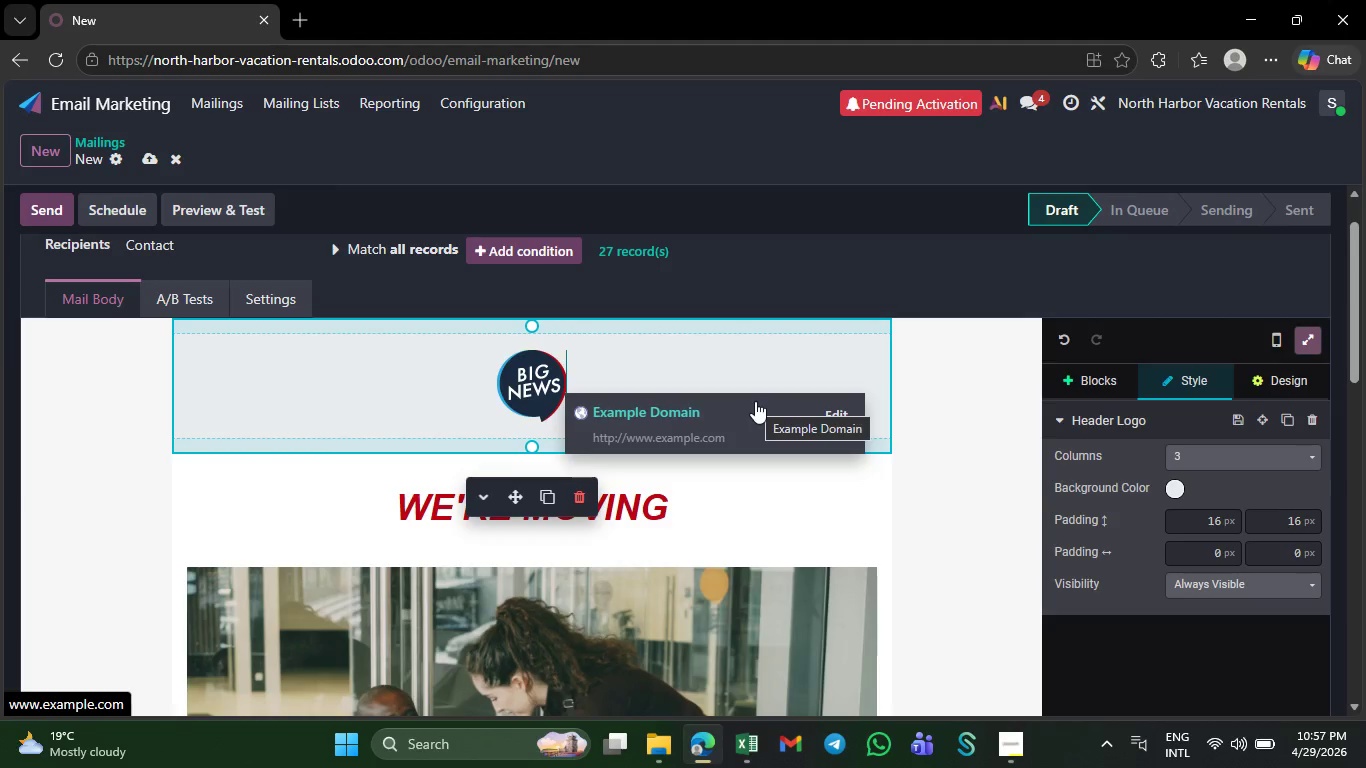 
left_click([578, 499])
 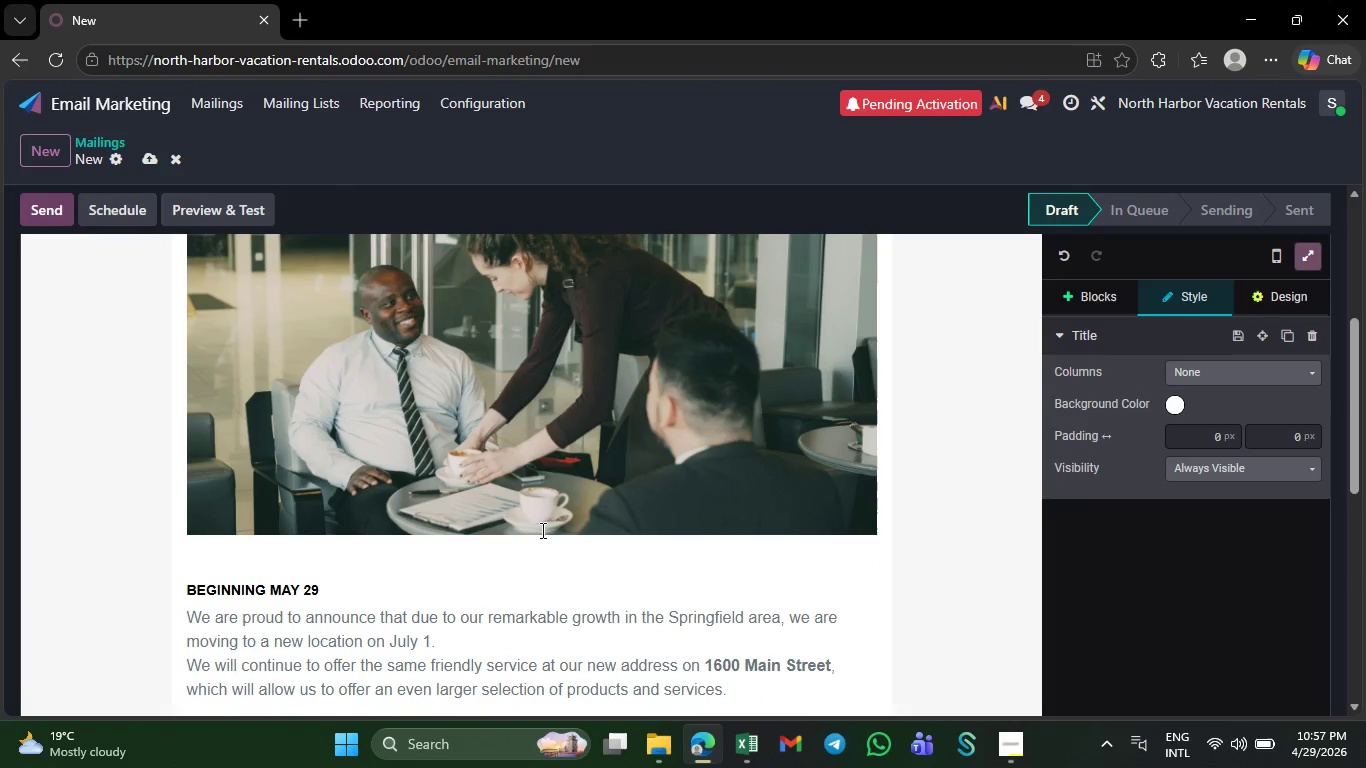 
wait(6.56)
 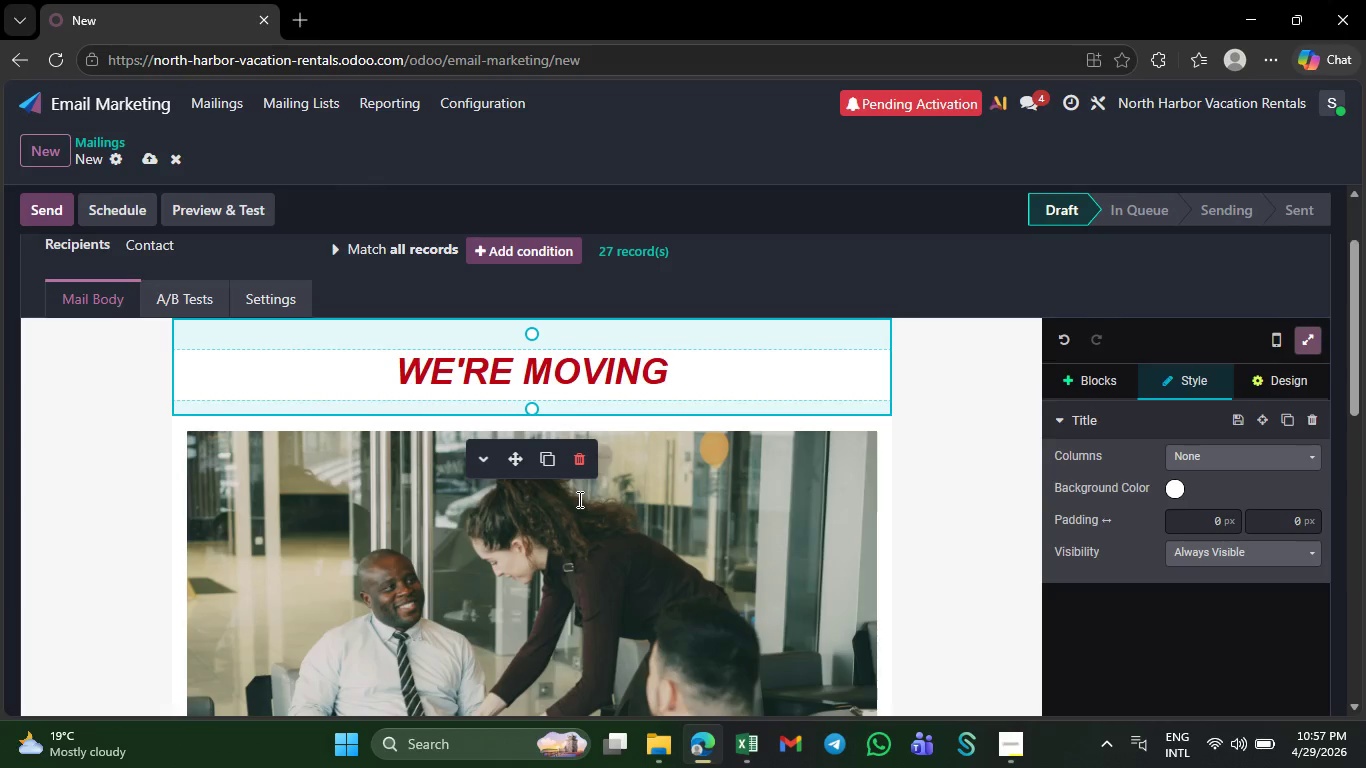 
left_click_drag(start_coordinate=[348, 598], to_coordinate=[267, 577])
 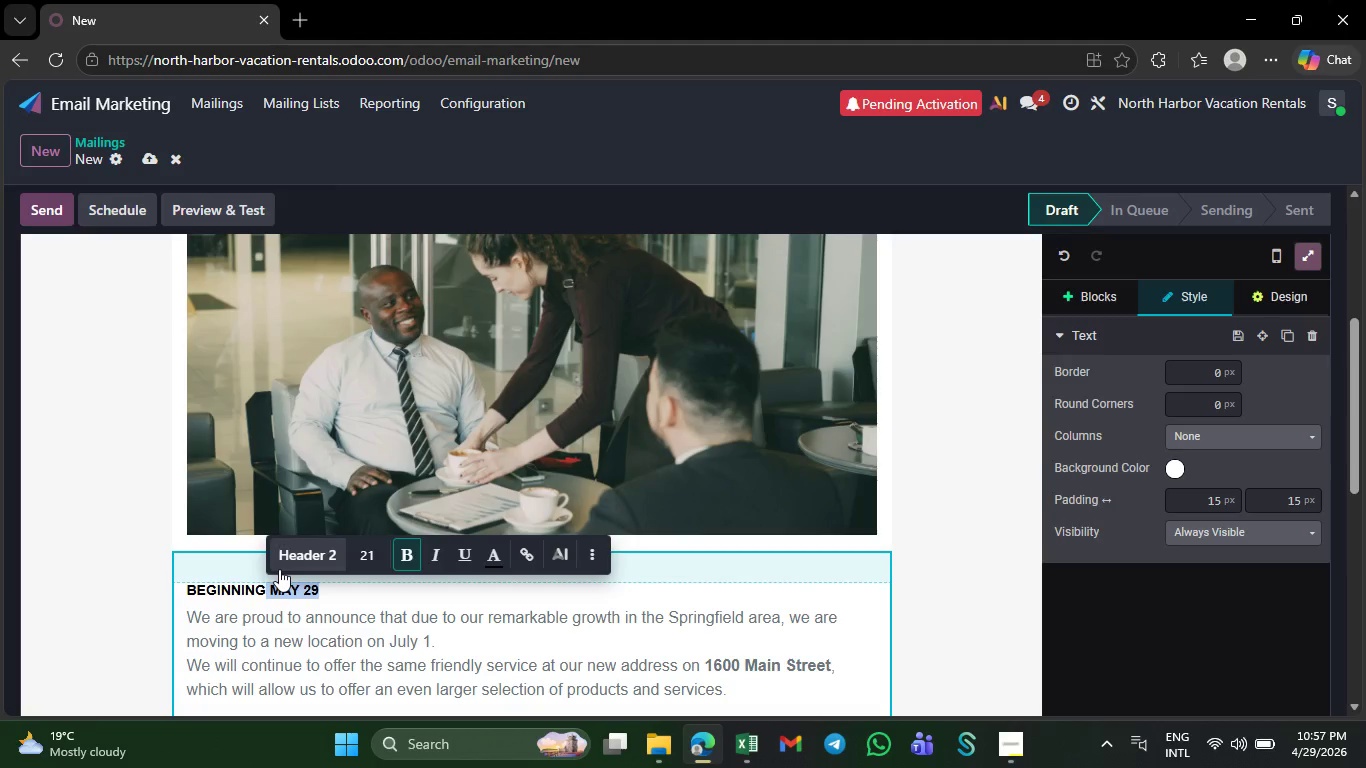 
left_click_drag(start_coordinate=[343, 600], to_coordinate=[199, 606])
 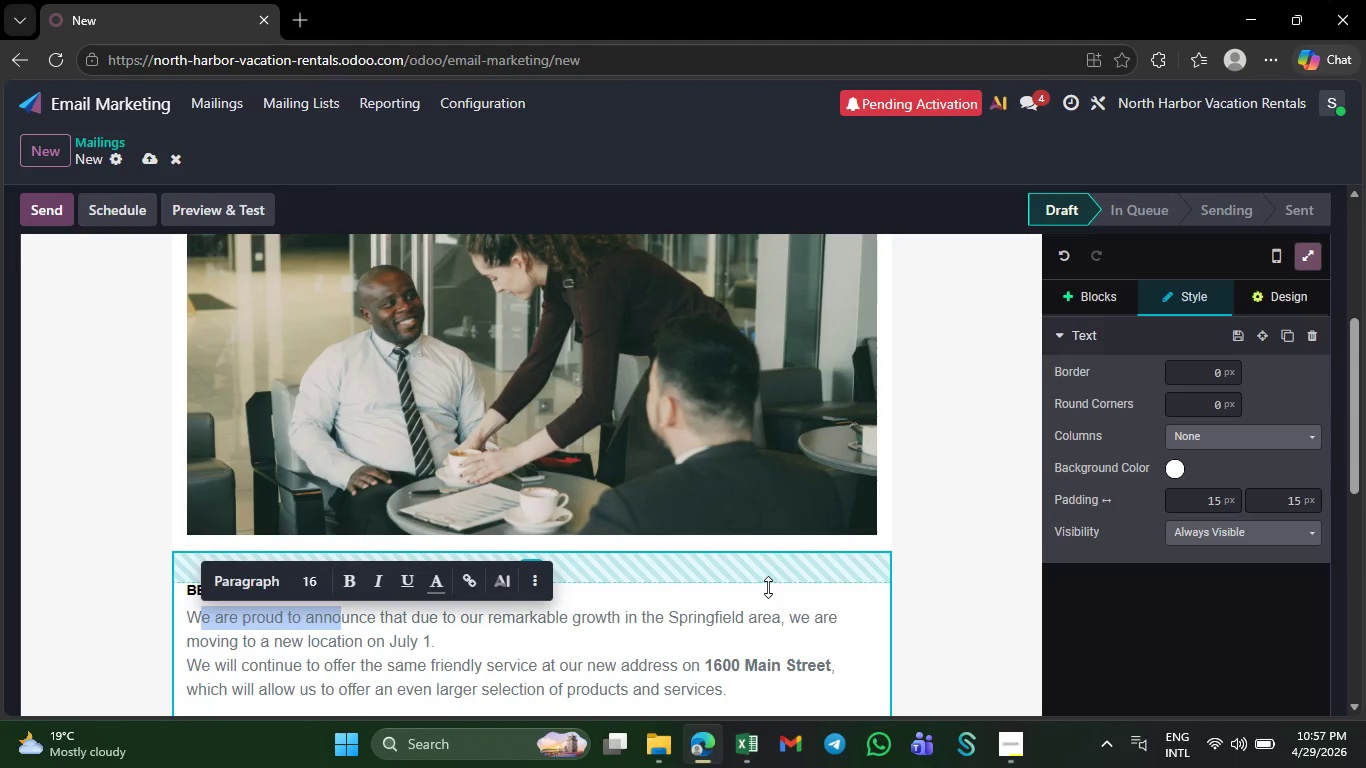 
left_click([681, 611])
 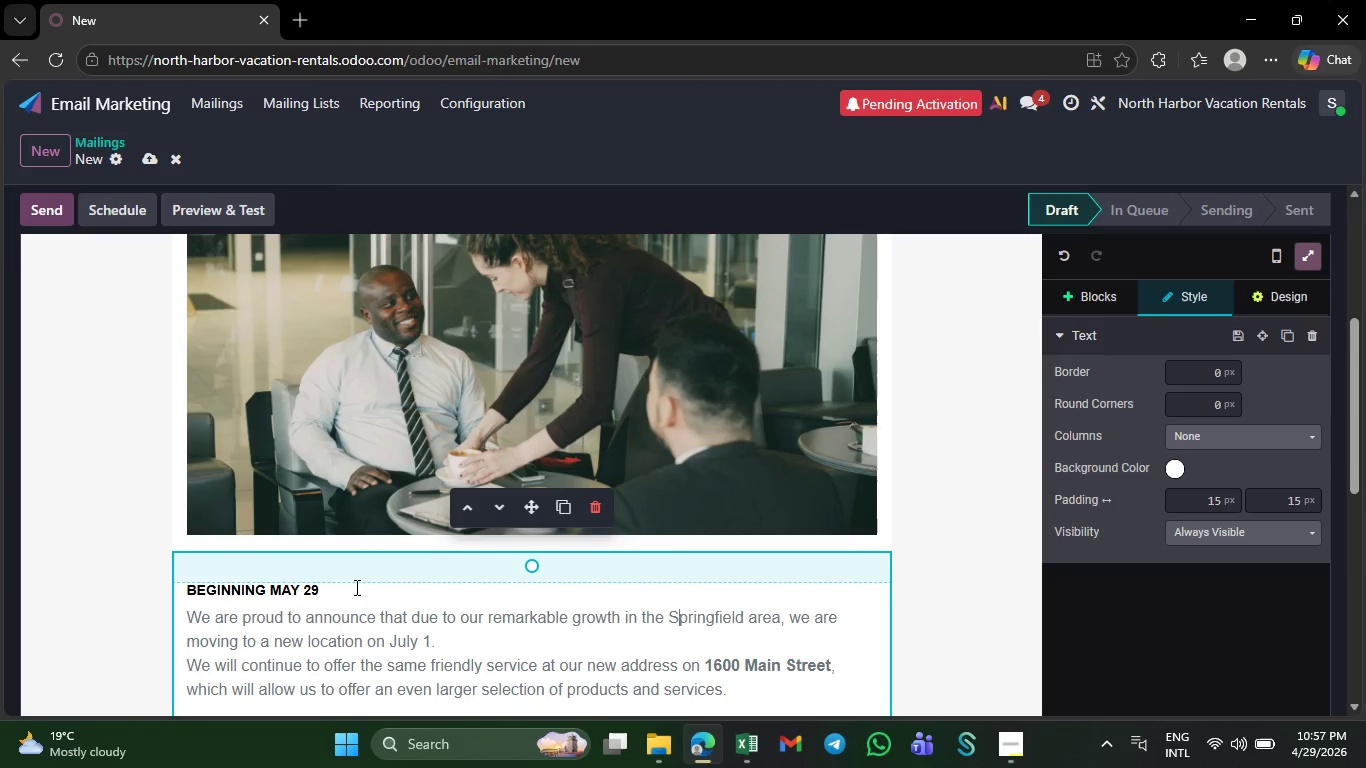 
left_click_drag(start_coordinate=[355, 587], to_coordinate=[181, 586])
 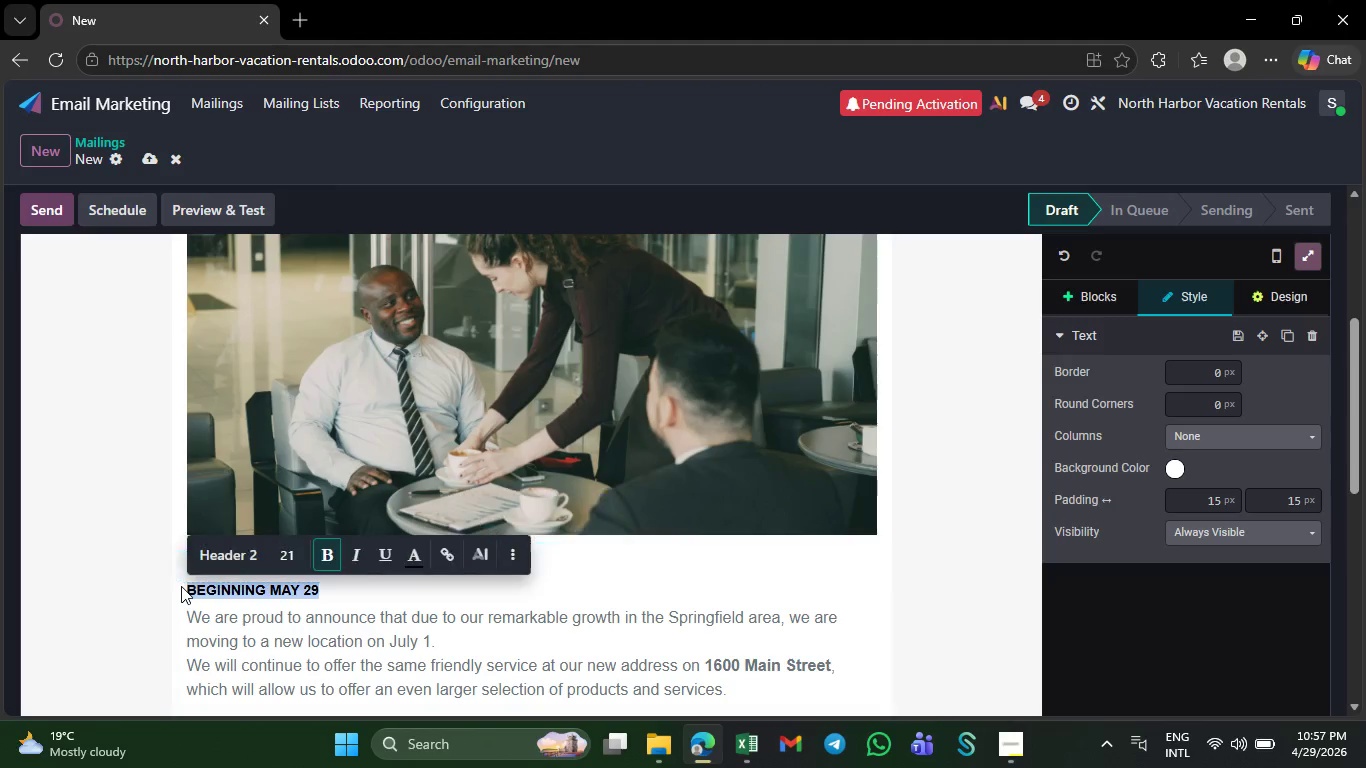 
type(Dear {{object,name)
key(Backspace)
key(Backspace)
key(Backspace)
key(Backspace)
key(Backspace)
type(.name}},)
key(NumpadEnter)
 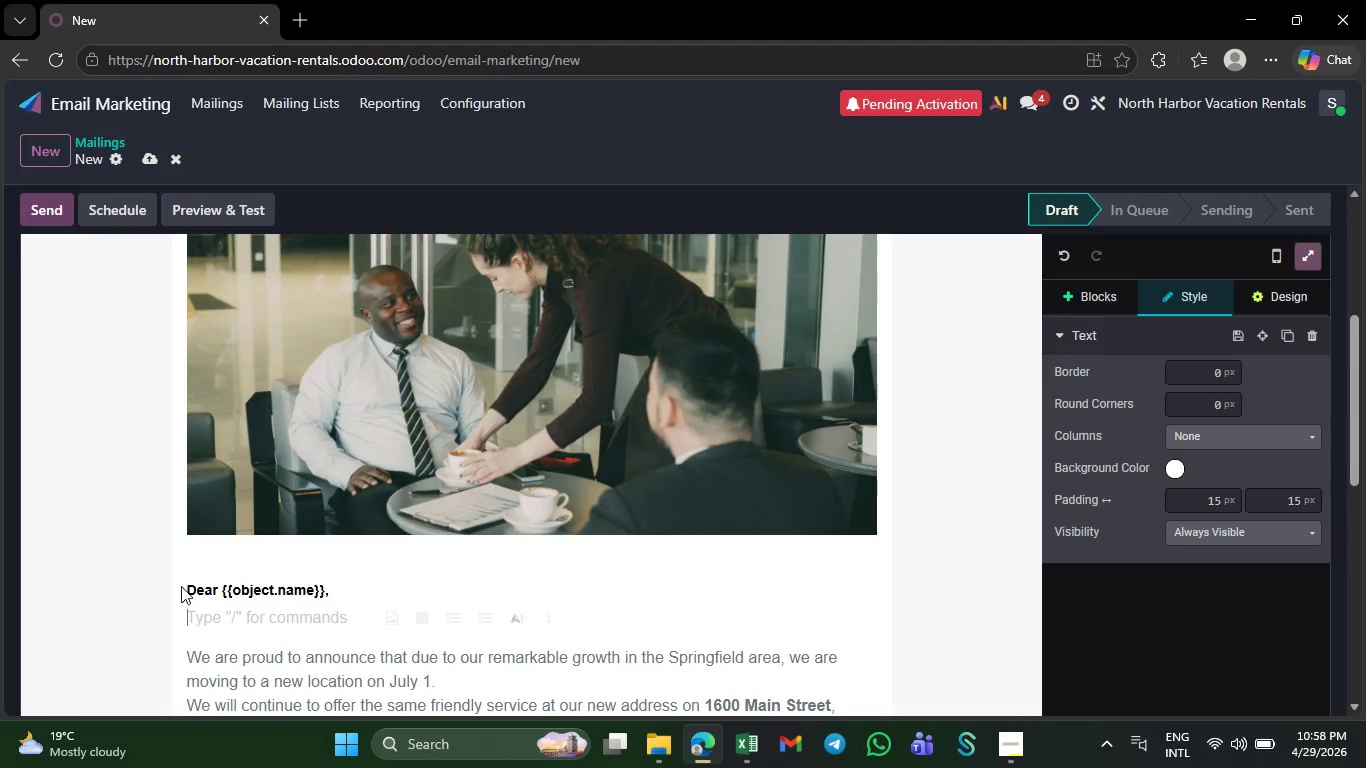 
wait(51.62)
 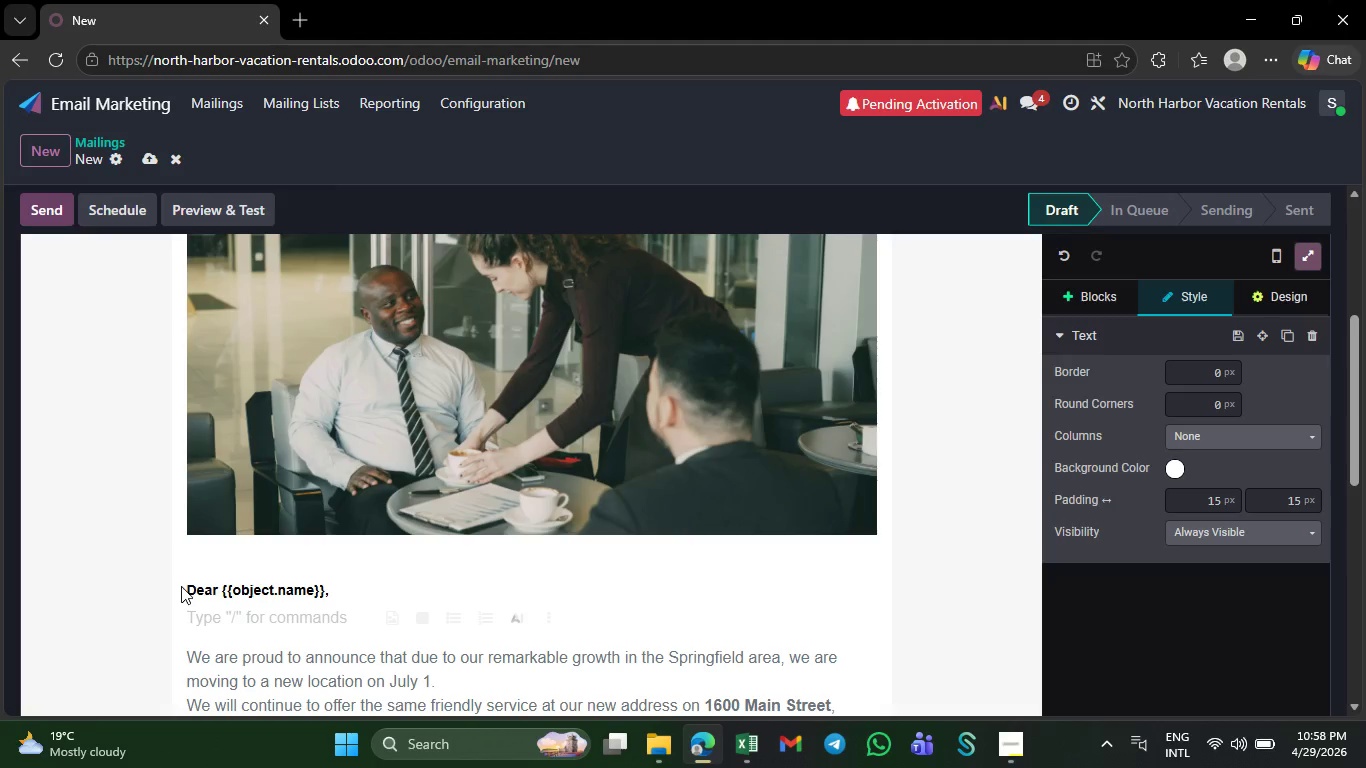 
type(As we monve)
key(Backspace)
key(Backspace)
key(Backspace)
type(ve forward wu)
key(Backspace)
type(ith the onboarding process )
 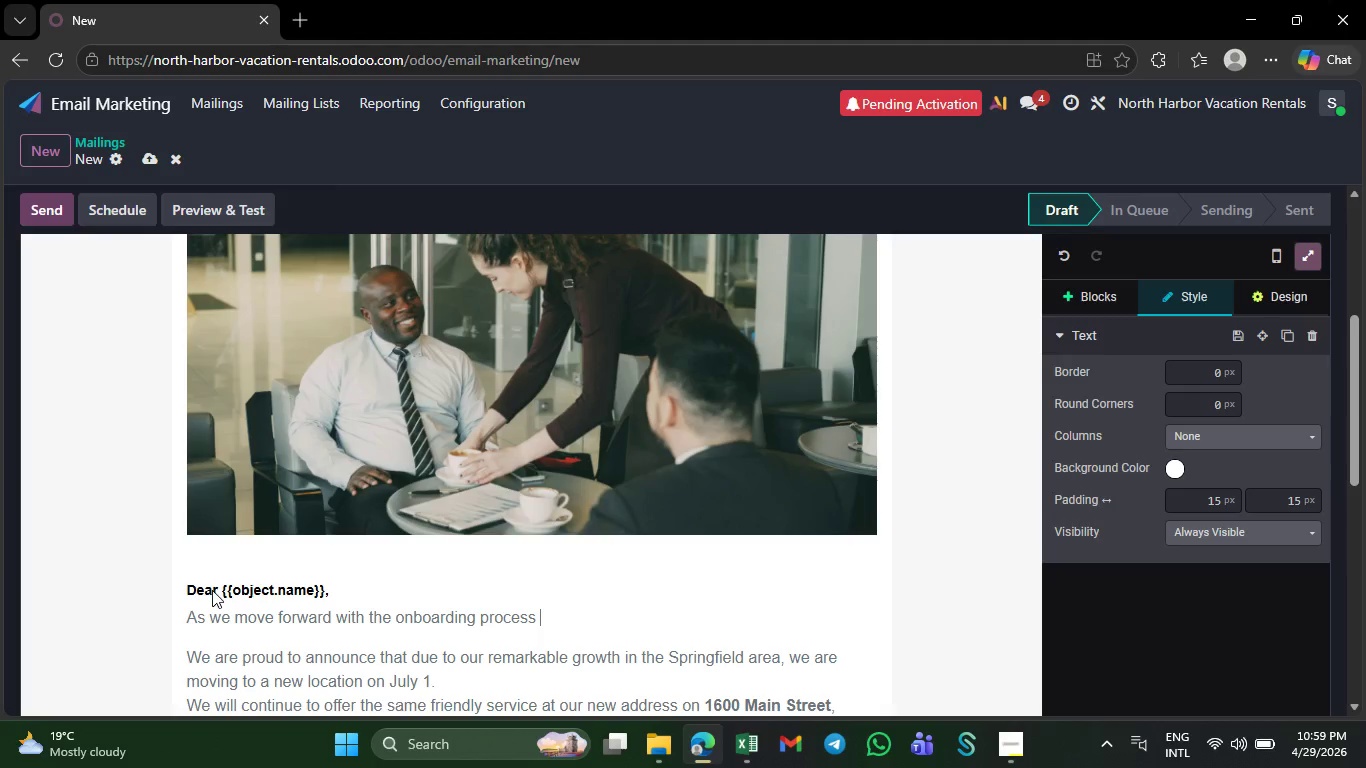 
mouse_move([930, 767])
 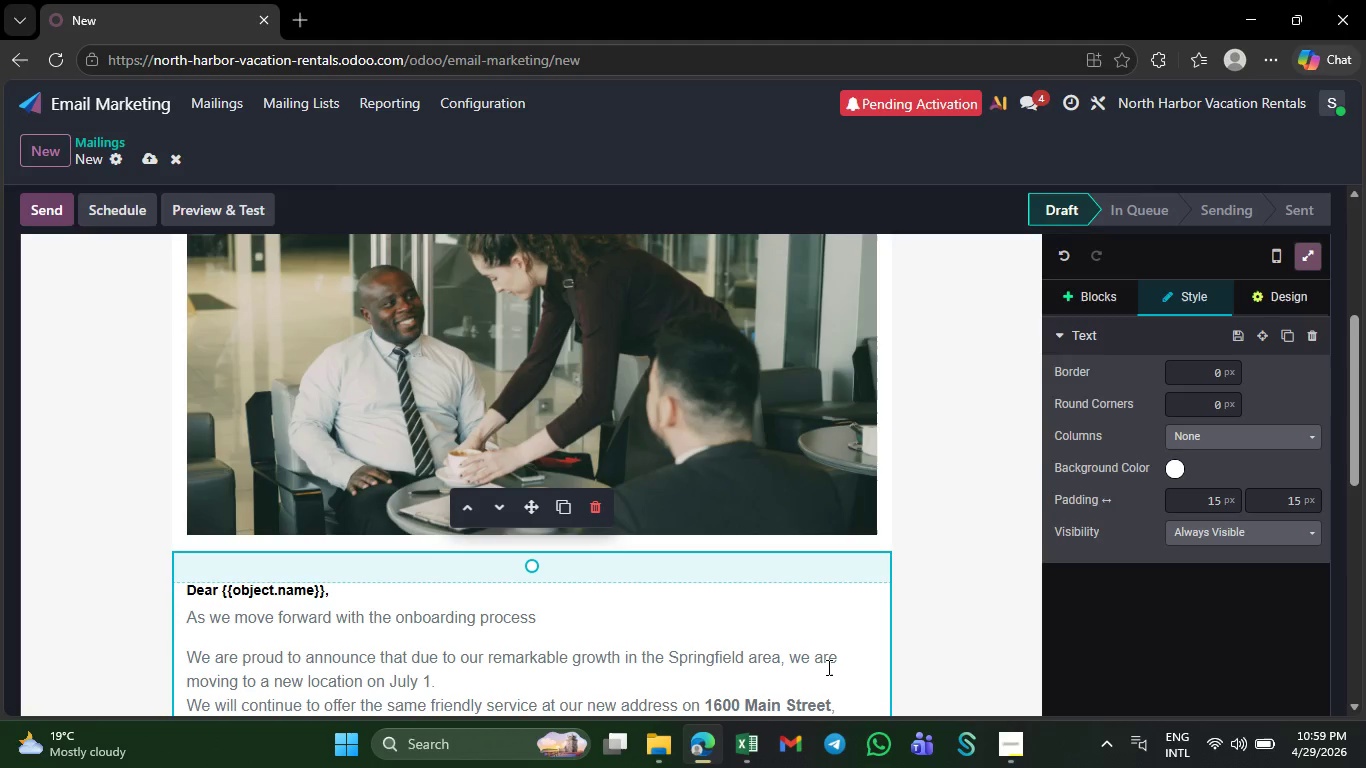 
left_click([1011, 755])
 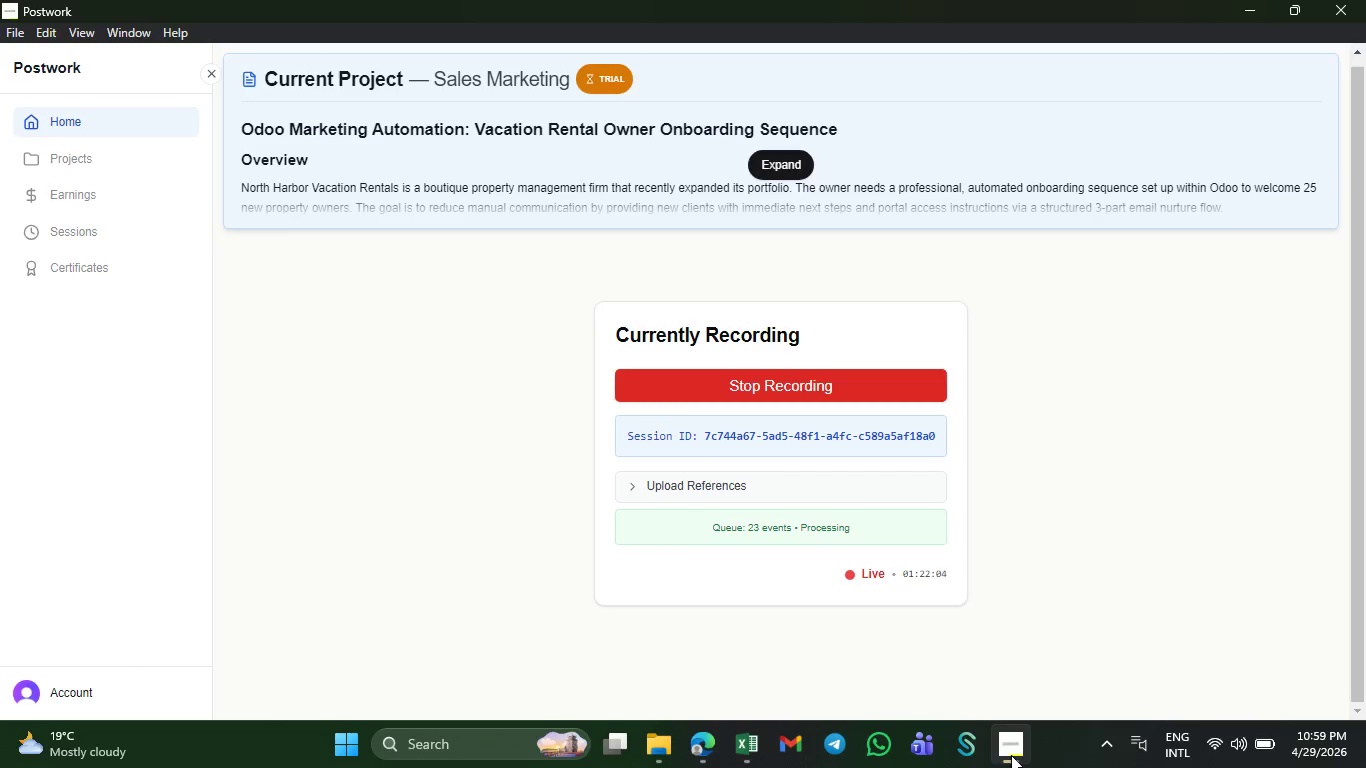 
left_click([1011, 755])
 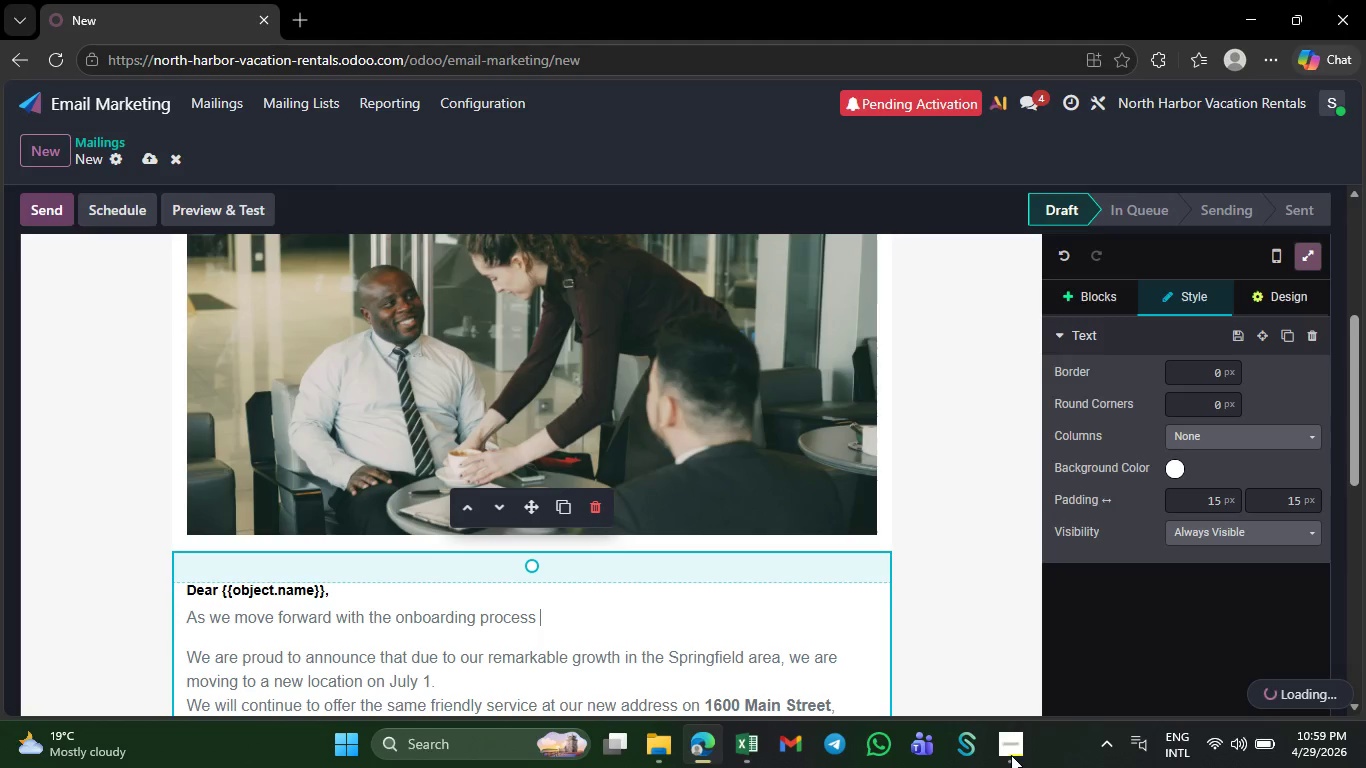 
type(for you property at {{)
 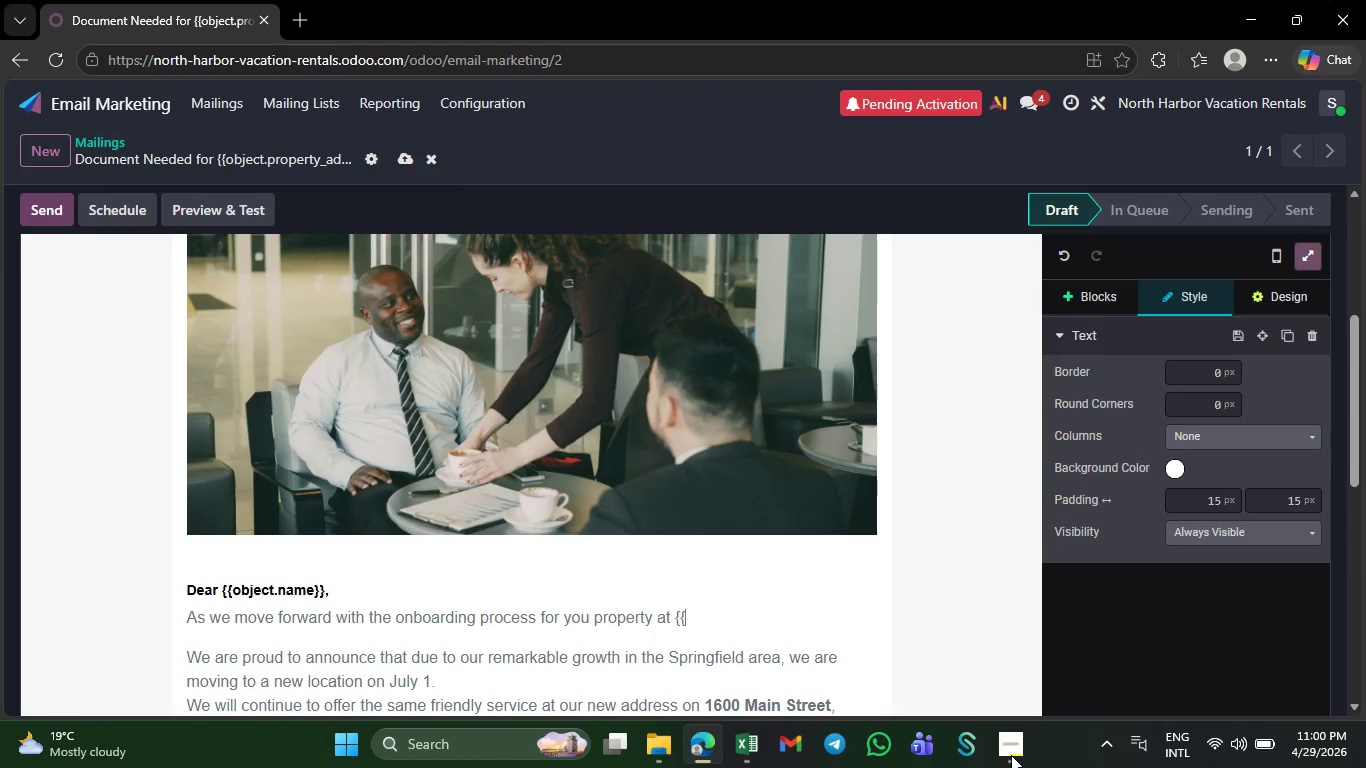 
type(object)
 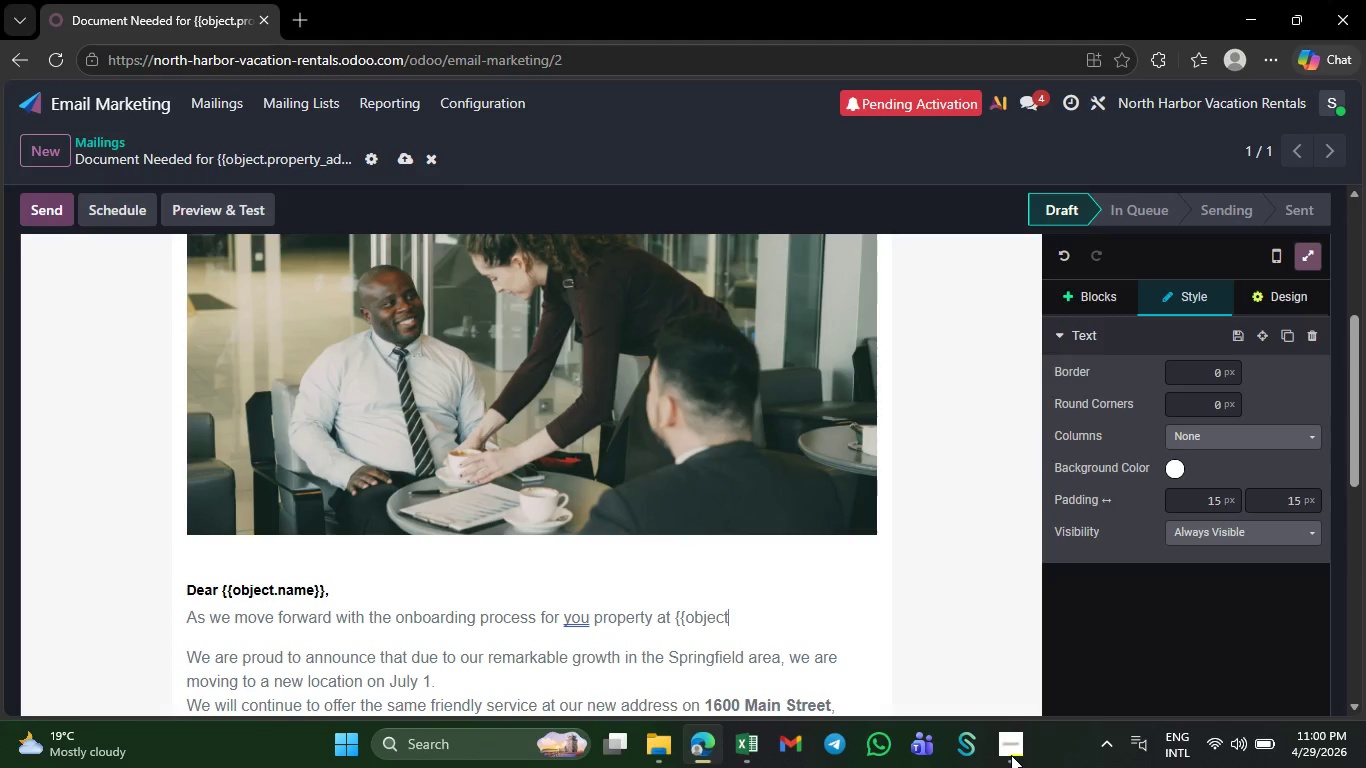 
type(.property)
 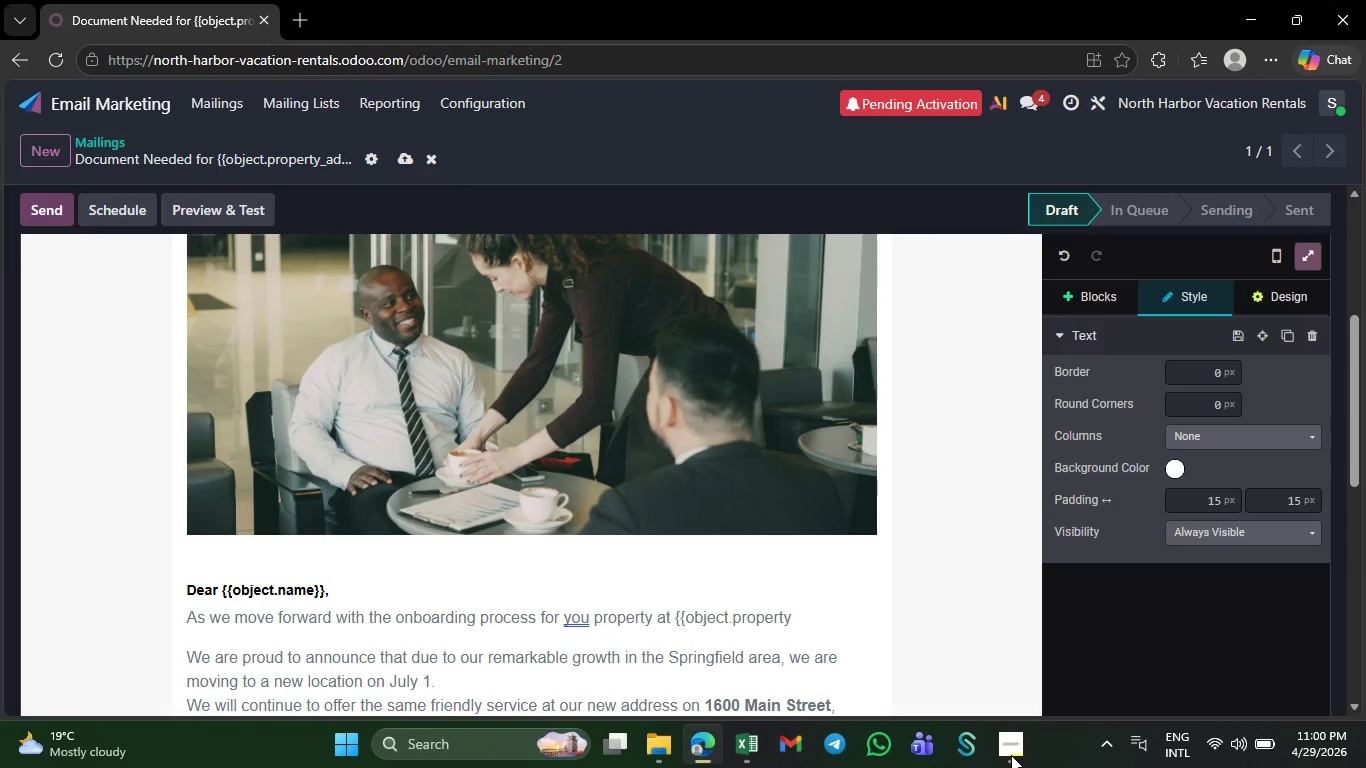 
type(_address)
 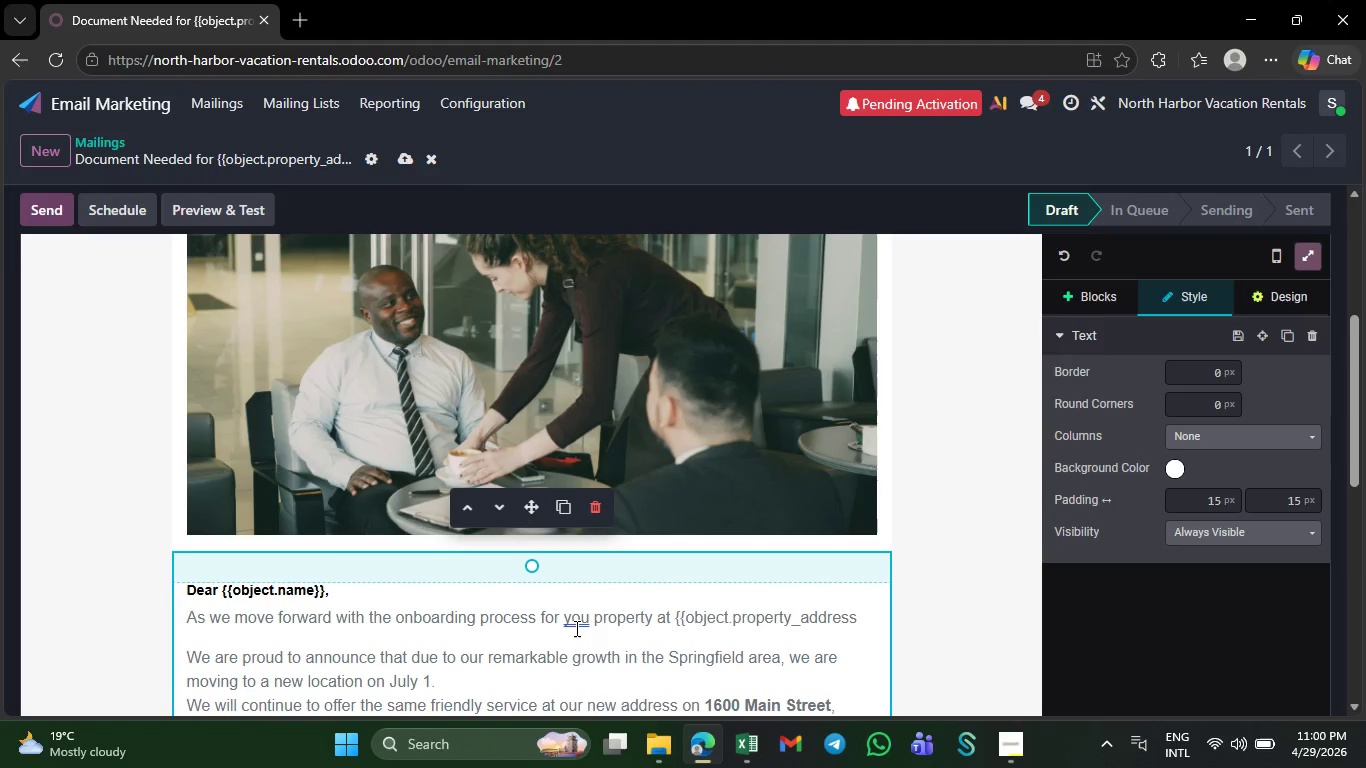 
right_click([575, 624])
 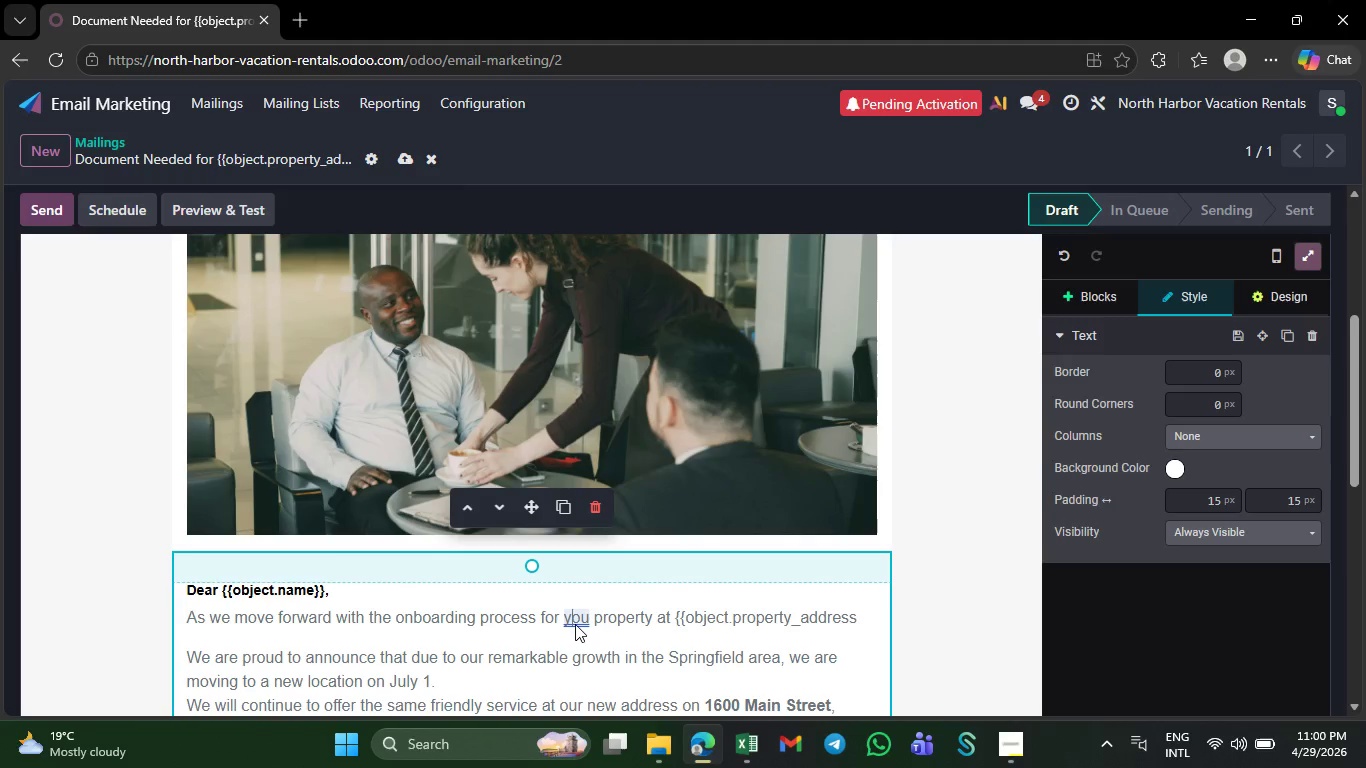 
mouse_move([562, 612])
 